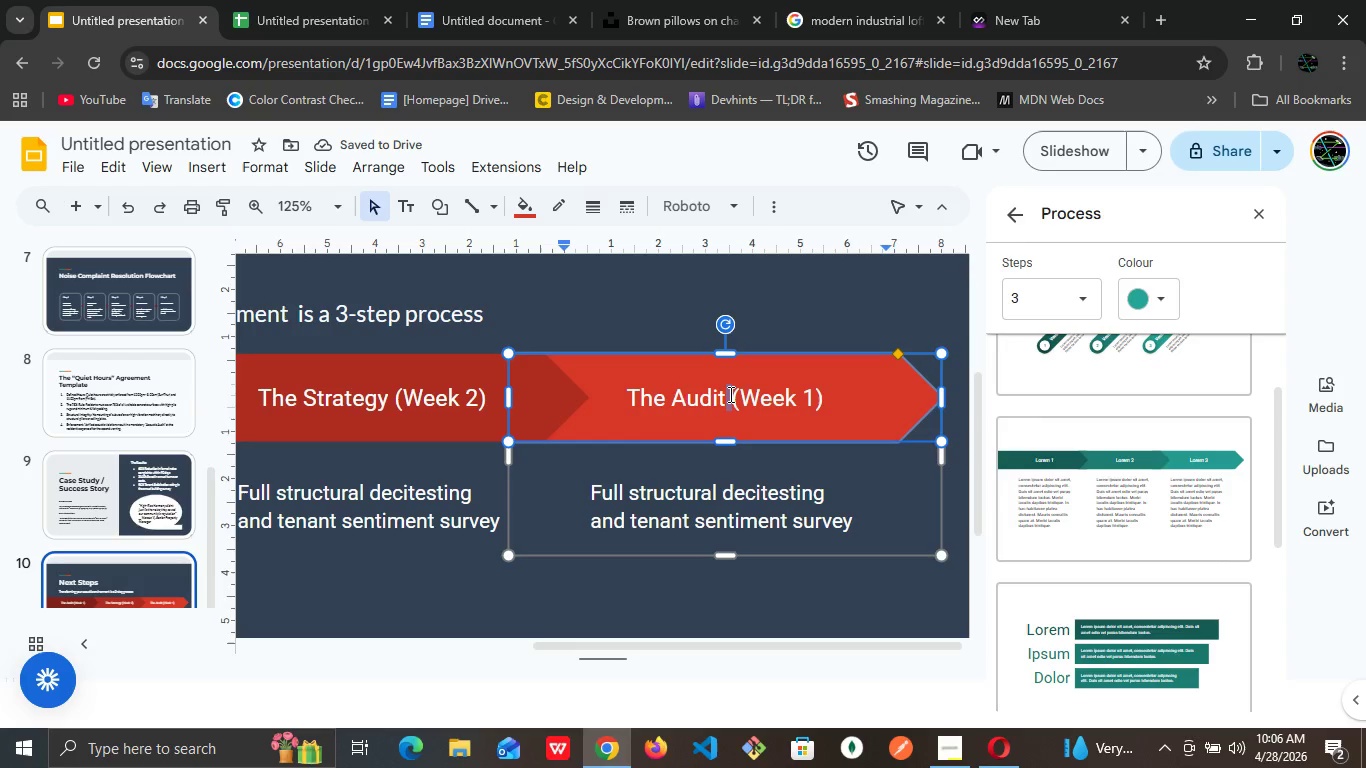 
double_click([729, 394])
 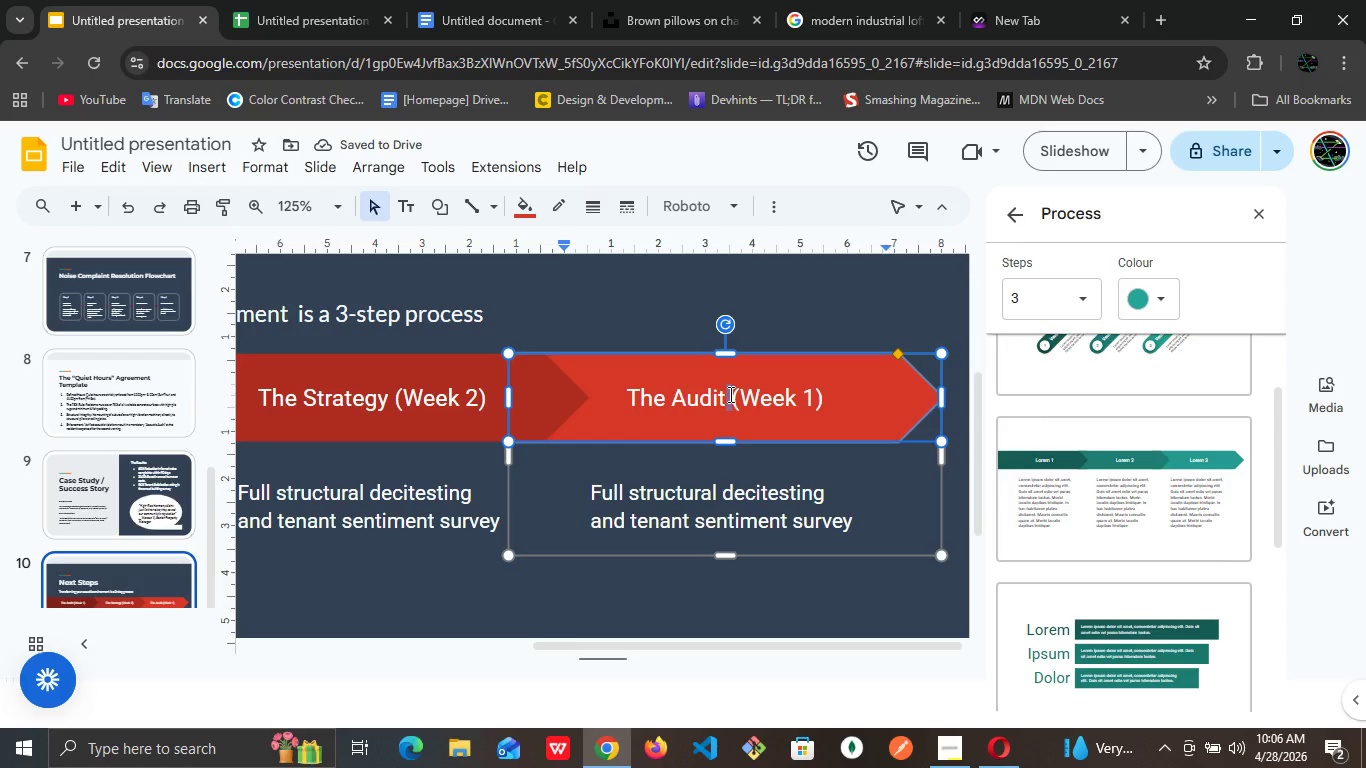 
triple_click([729, 394])
 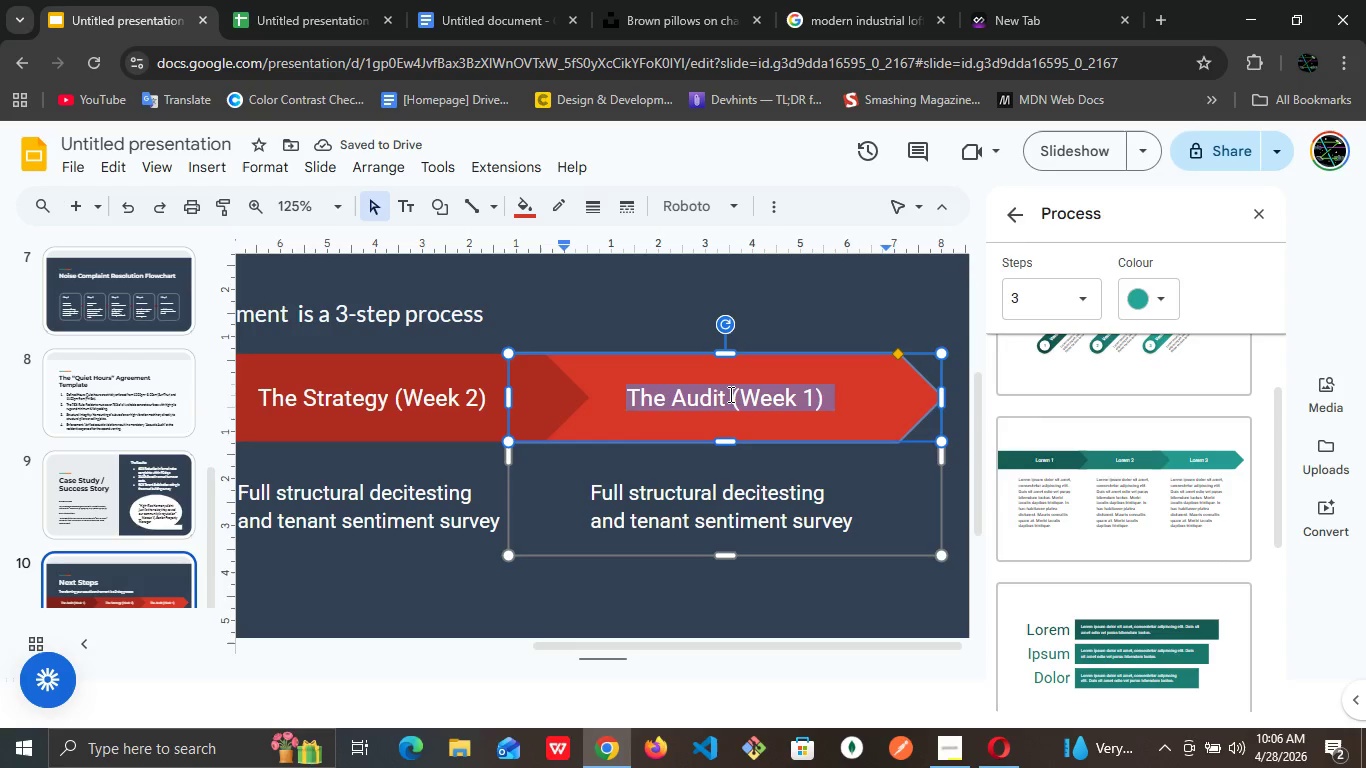 
triple_click([729, 394])
 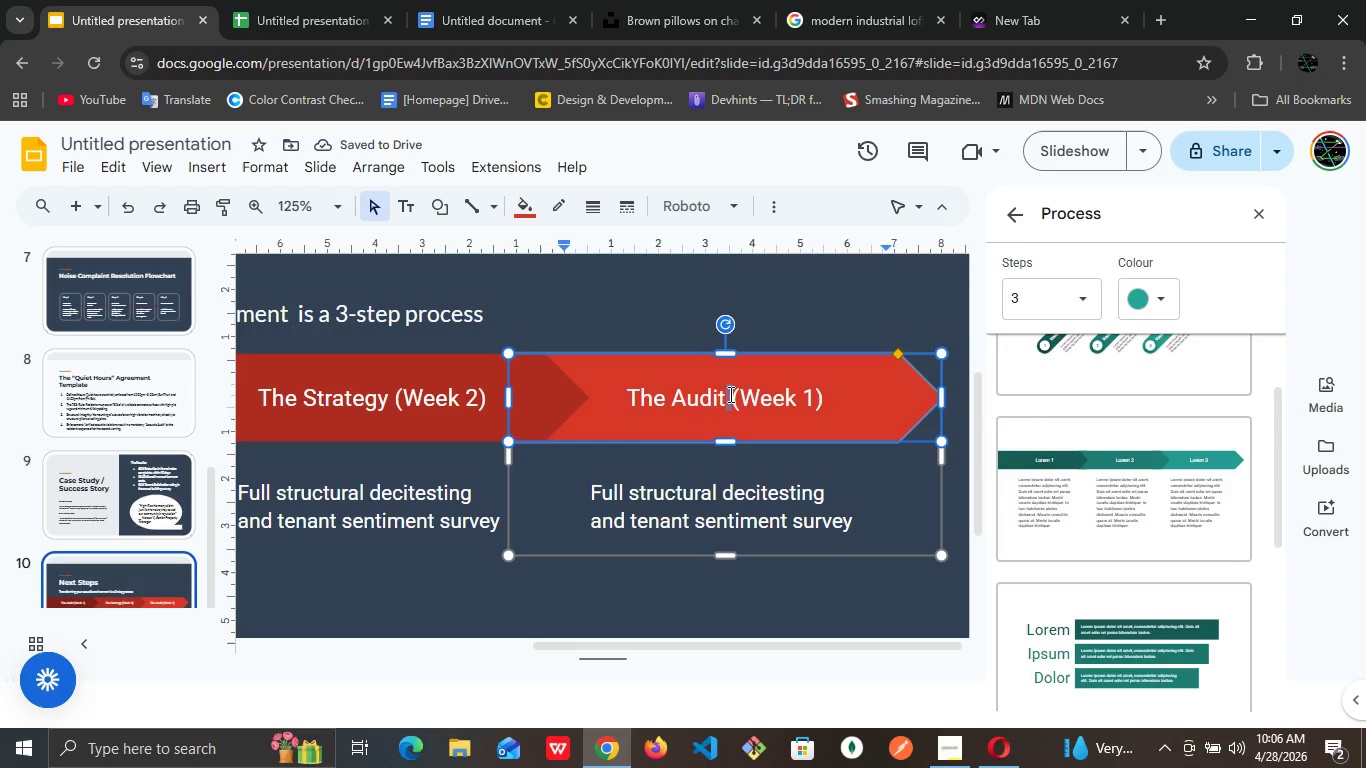 
triple_click([729, 394])
 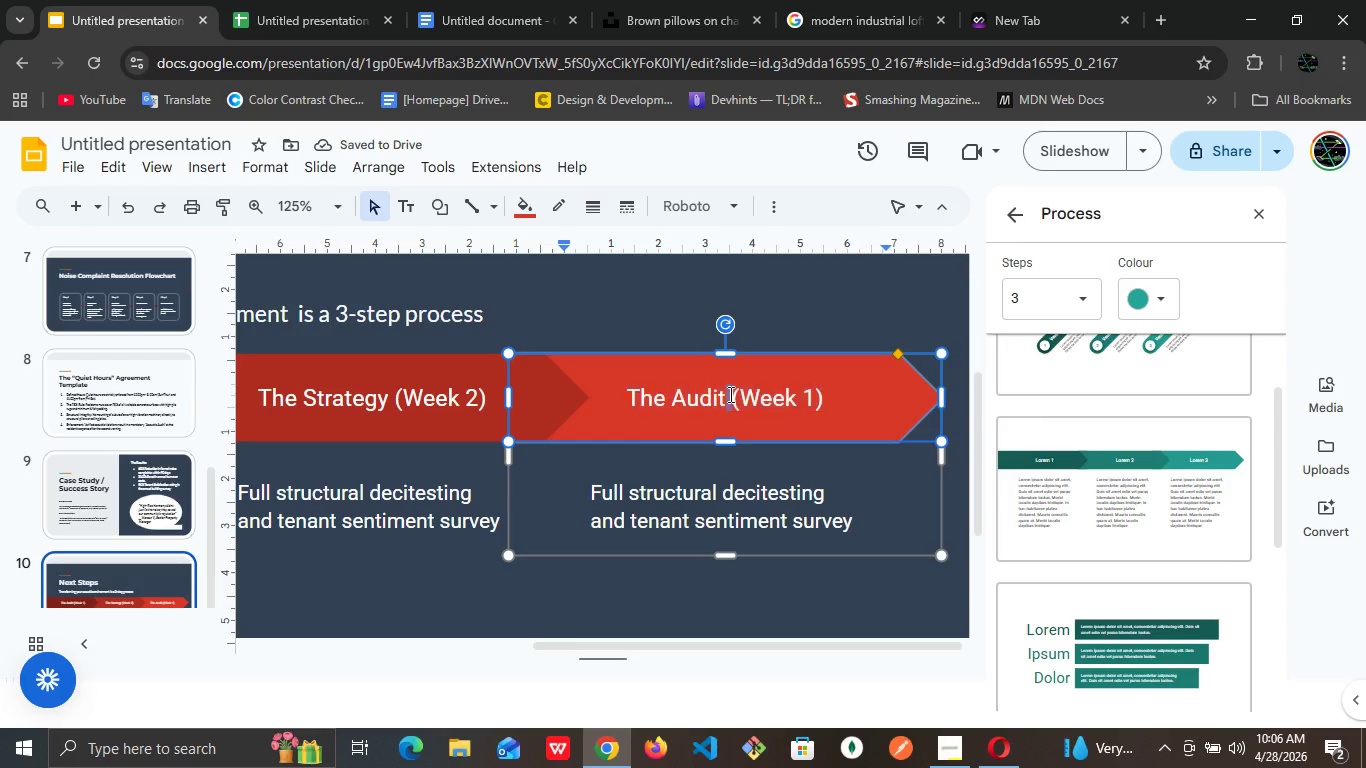 
triple_click([729, 394])
 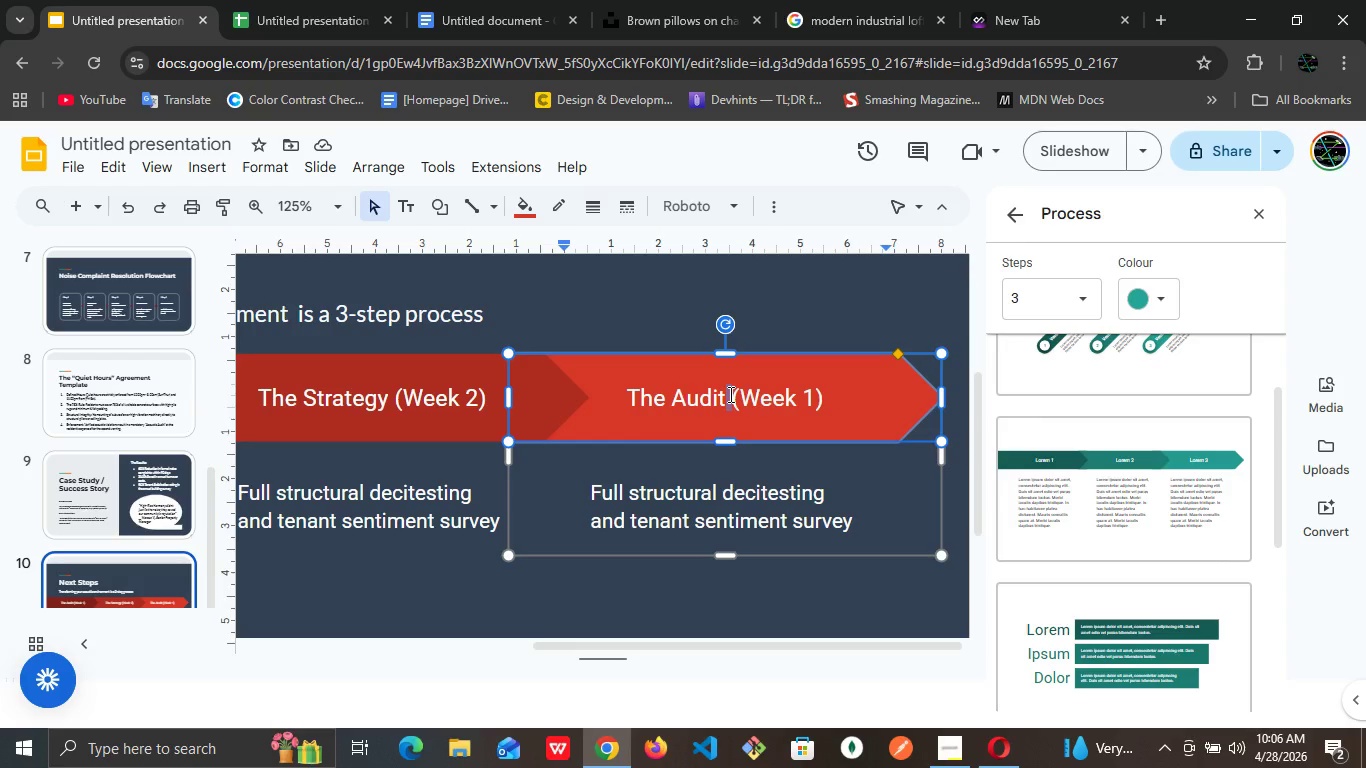 
left_click([729, 394])
 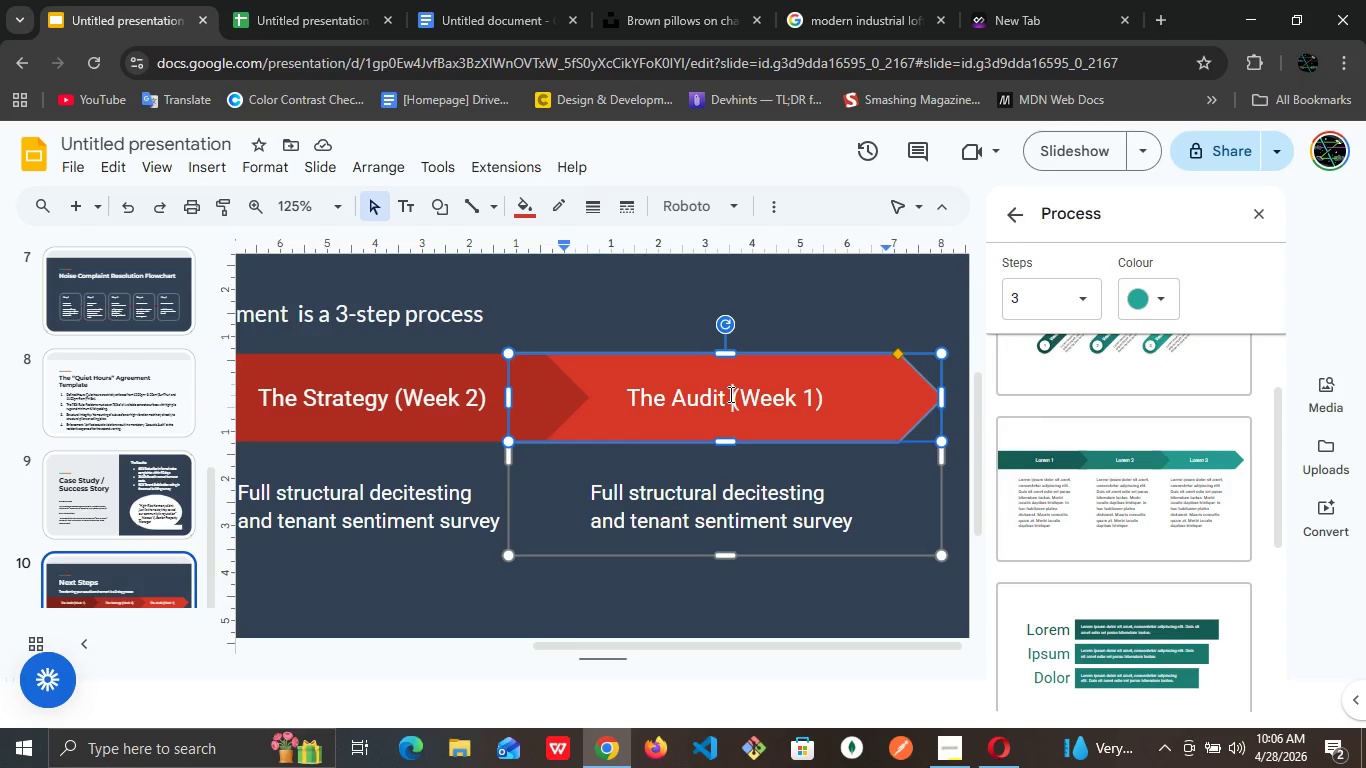 
double_click([729, 394])
 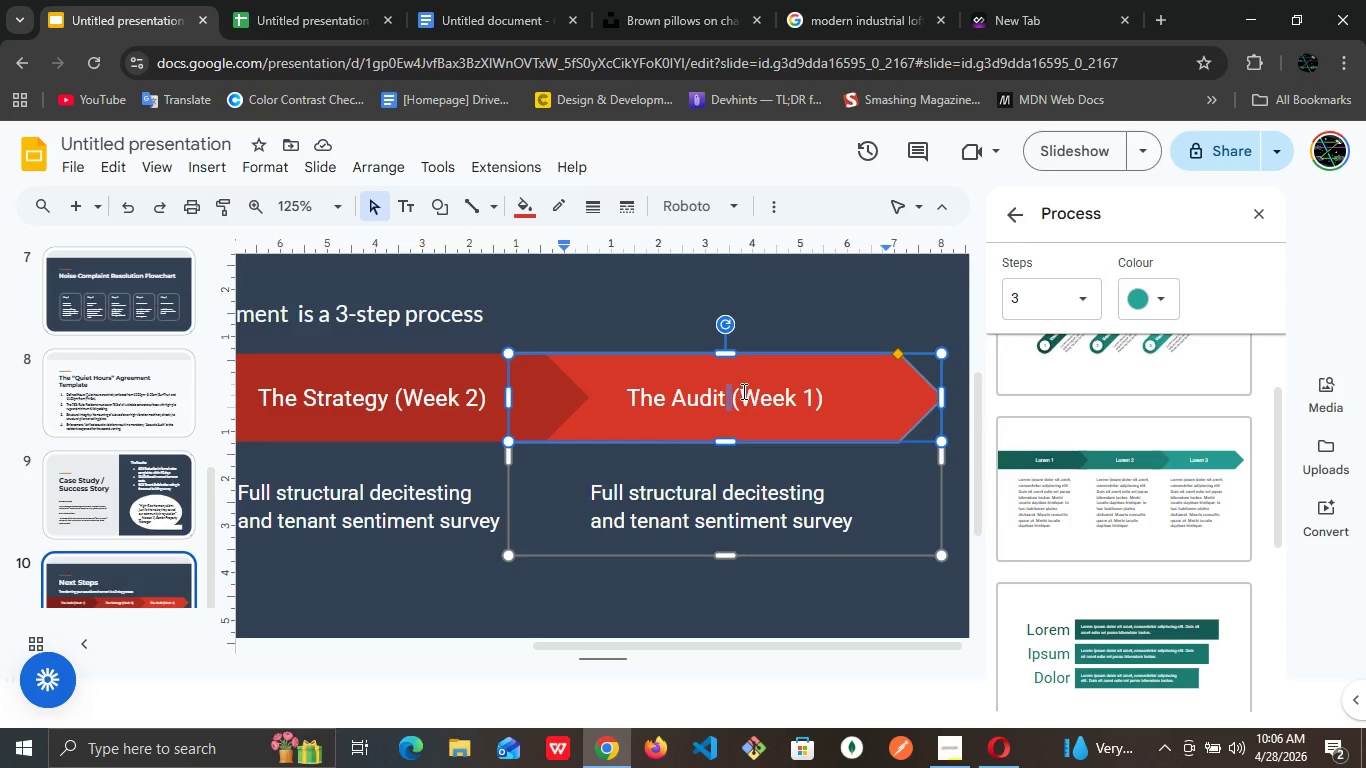 
wait(5.22)
 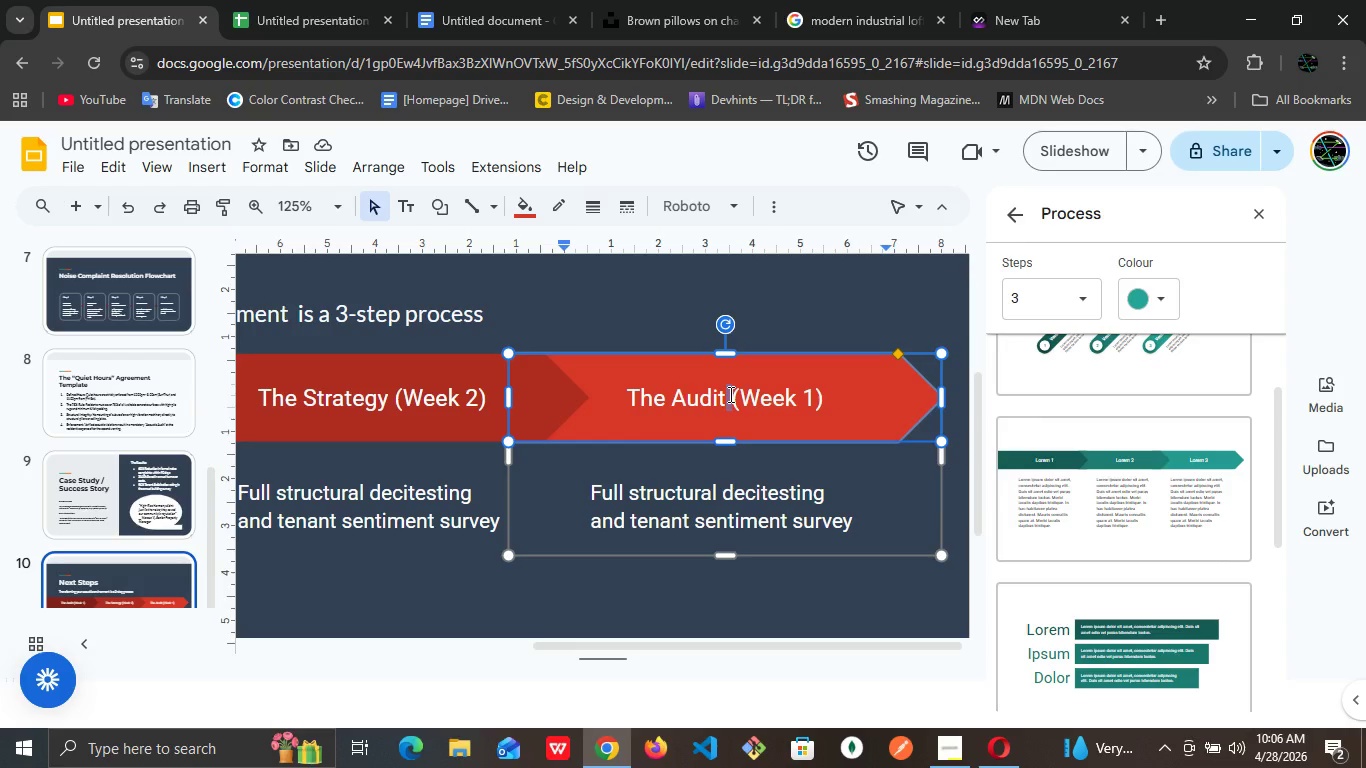 
left_click([730, 398])
 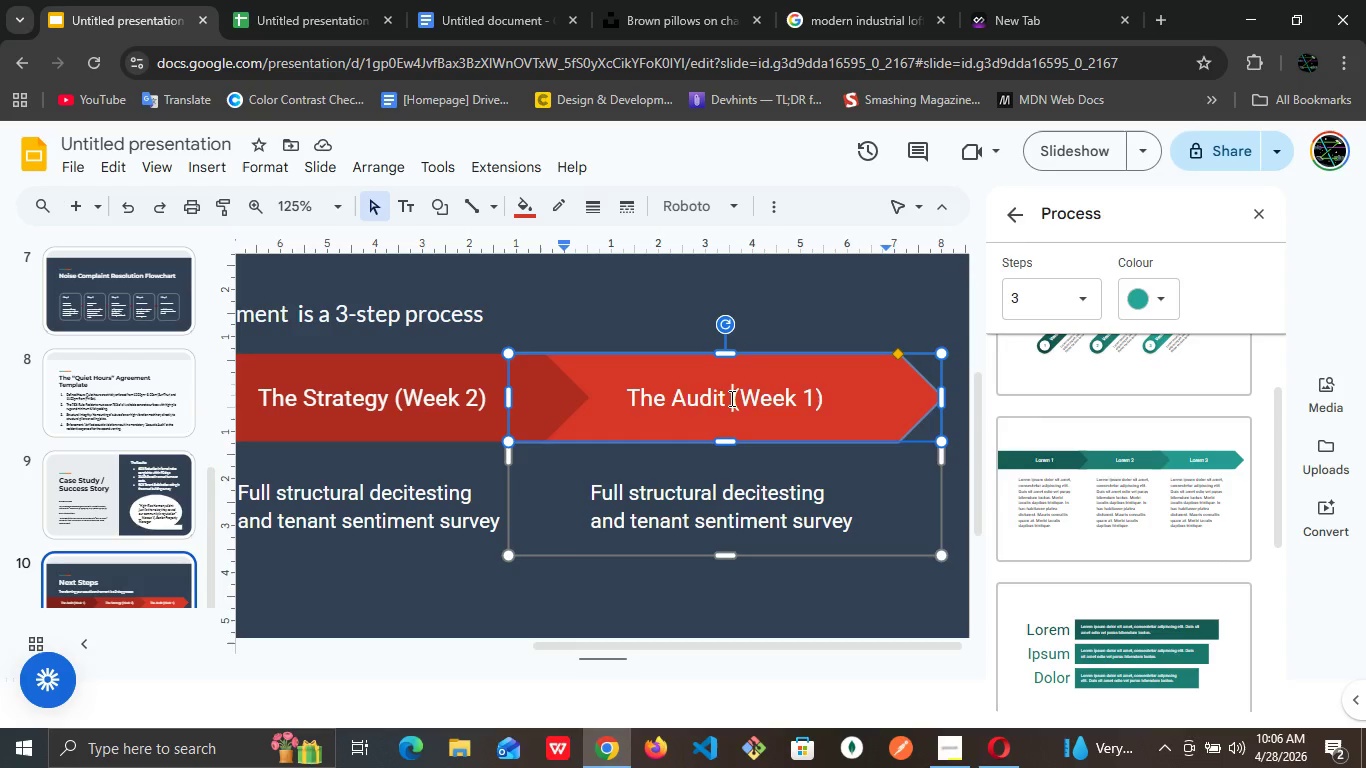 
key(Backspace)
key(Backspace)
key(Backspace)
key(Backspace)
key(Backspace)
key(Backspace)
key(Backspace)
key(Backspace)
key(Backspace)
key(Backspace)
type(Deployment )
 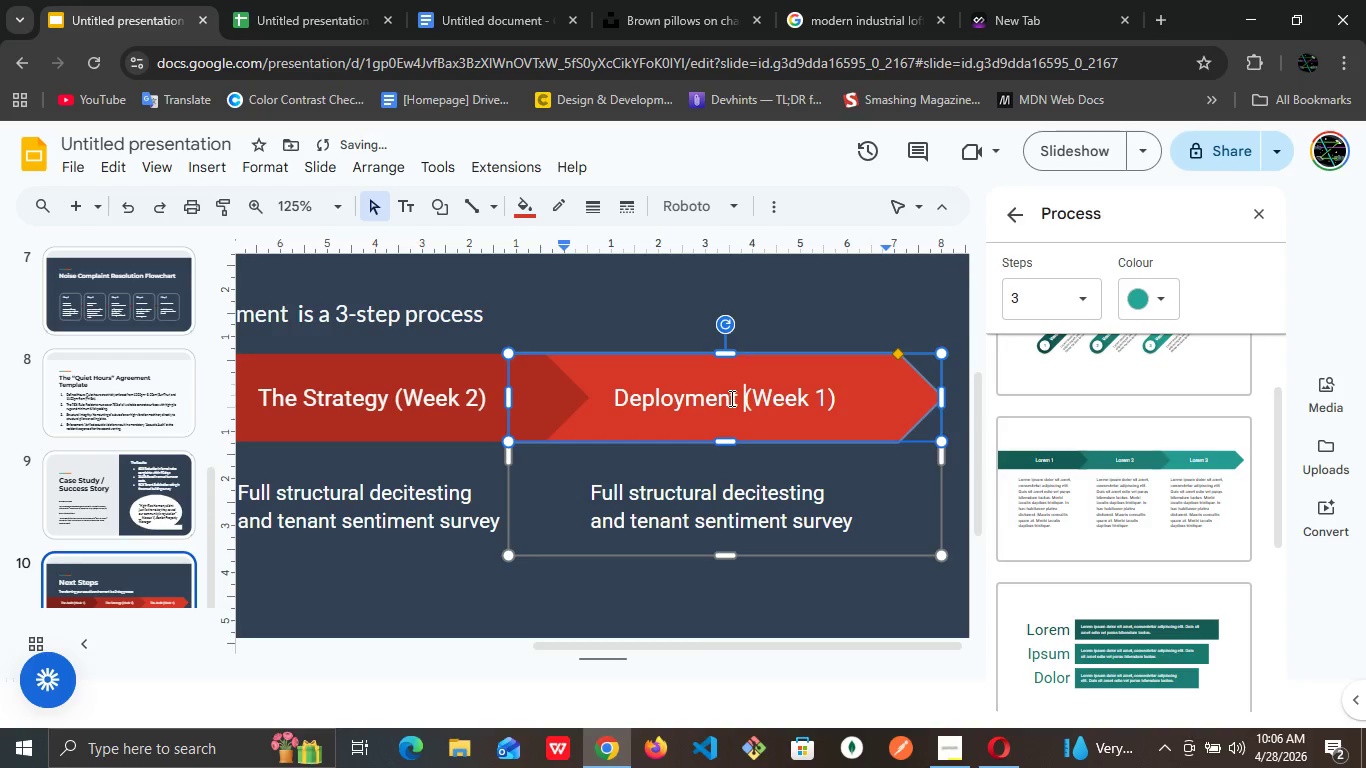 
key(ArrowRight)
 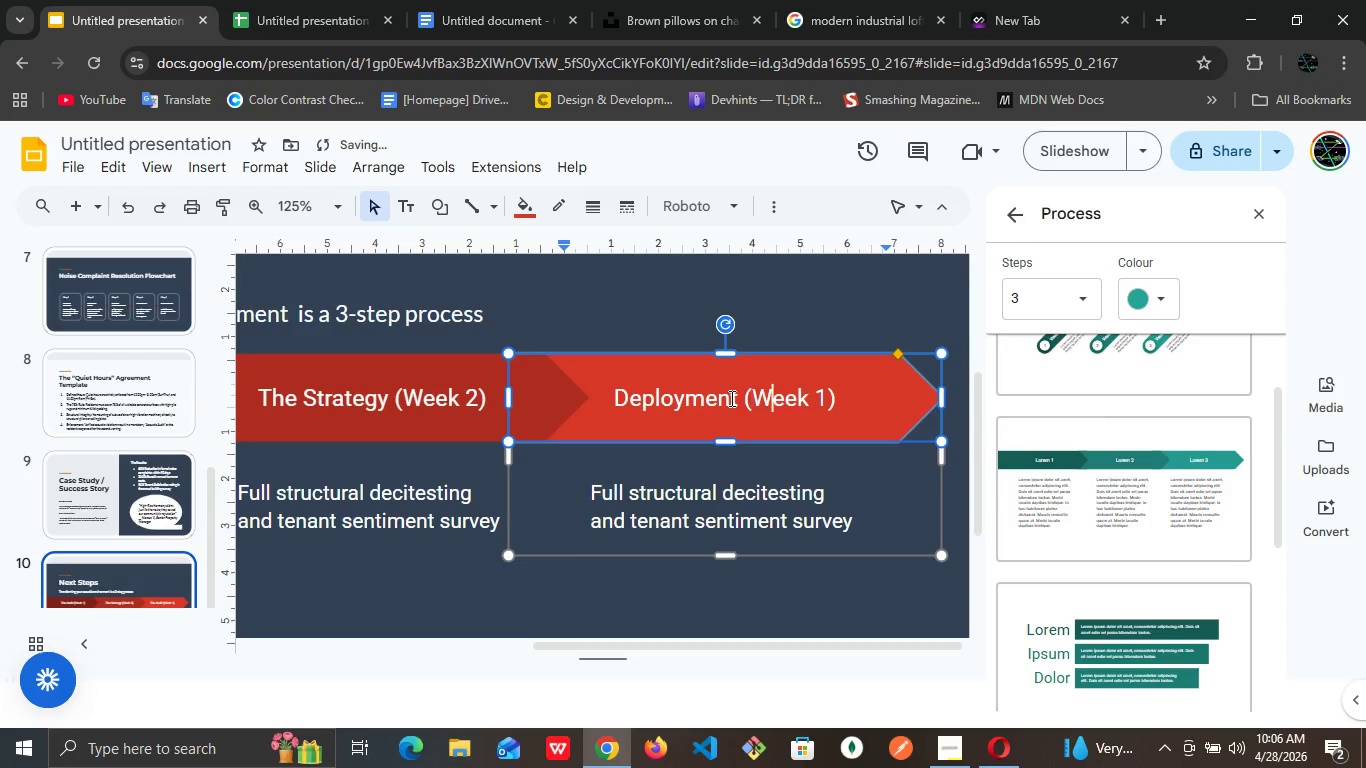 
key(ArrowRight)
 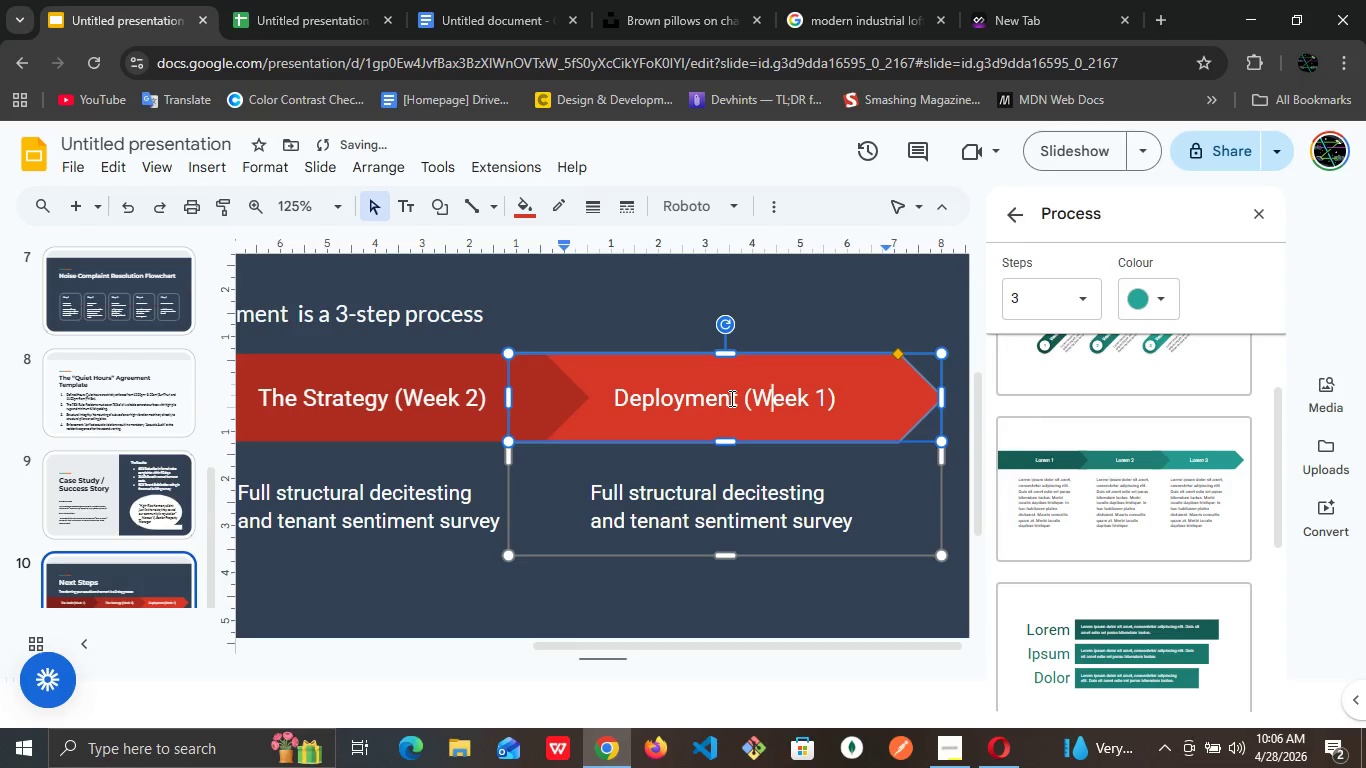 
key(ArrowRight)
 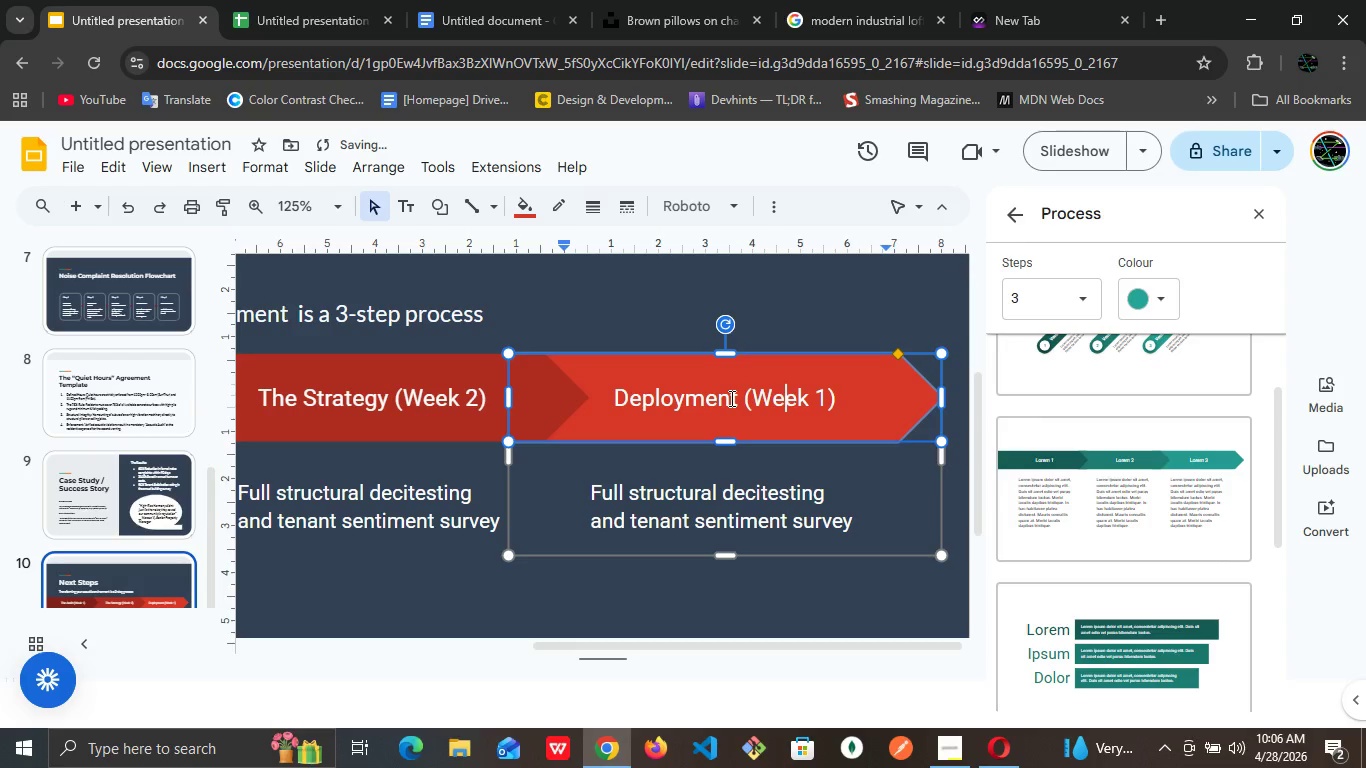 
key(ArrowRight)
 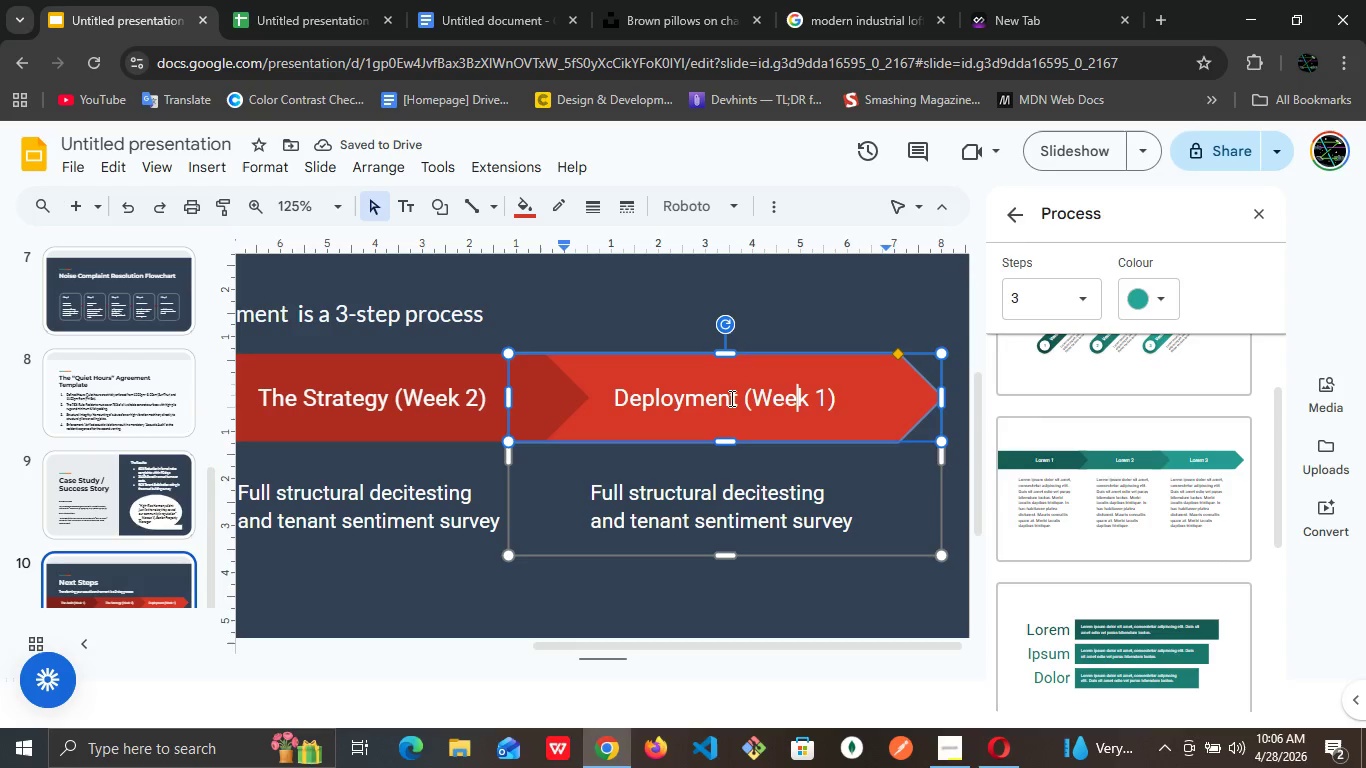 
key(ArrowRight)
 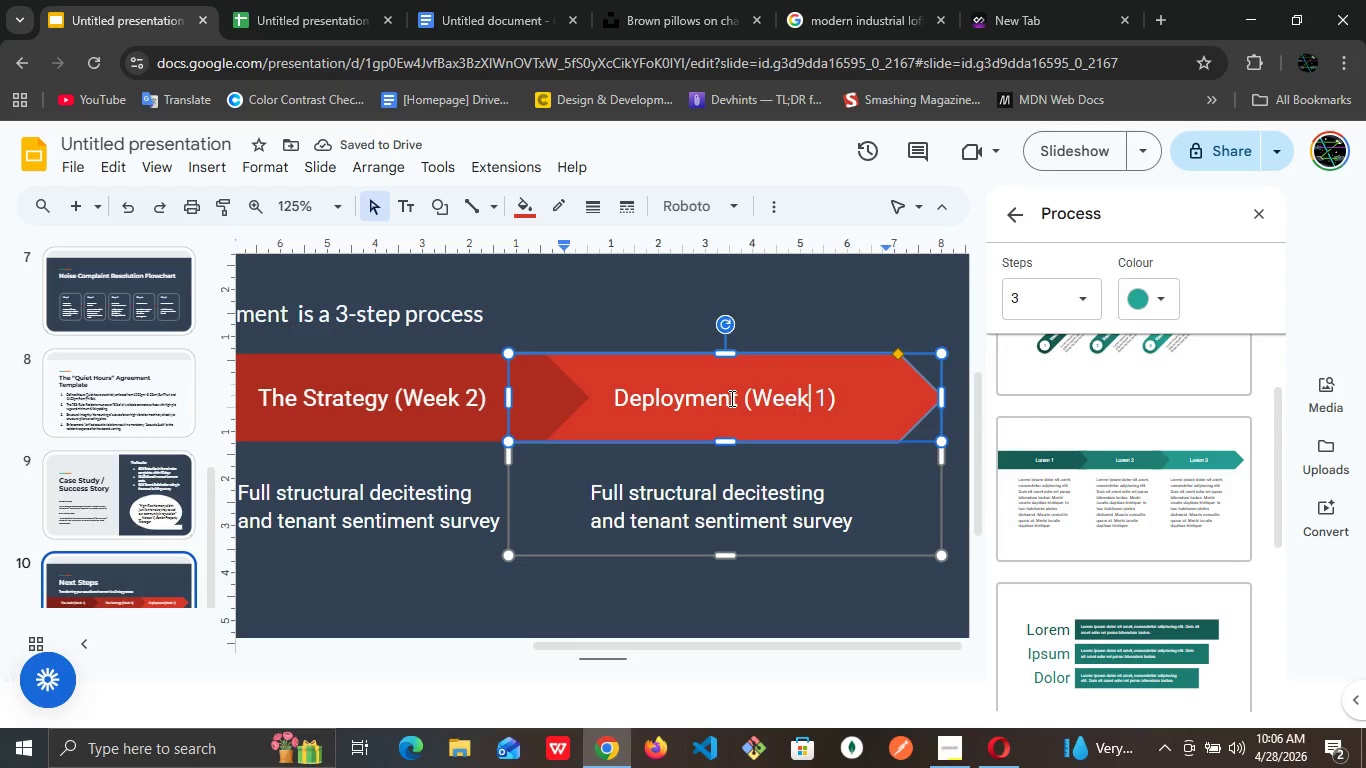 
key(ArrowRight)
 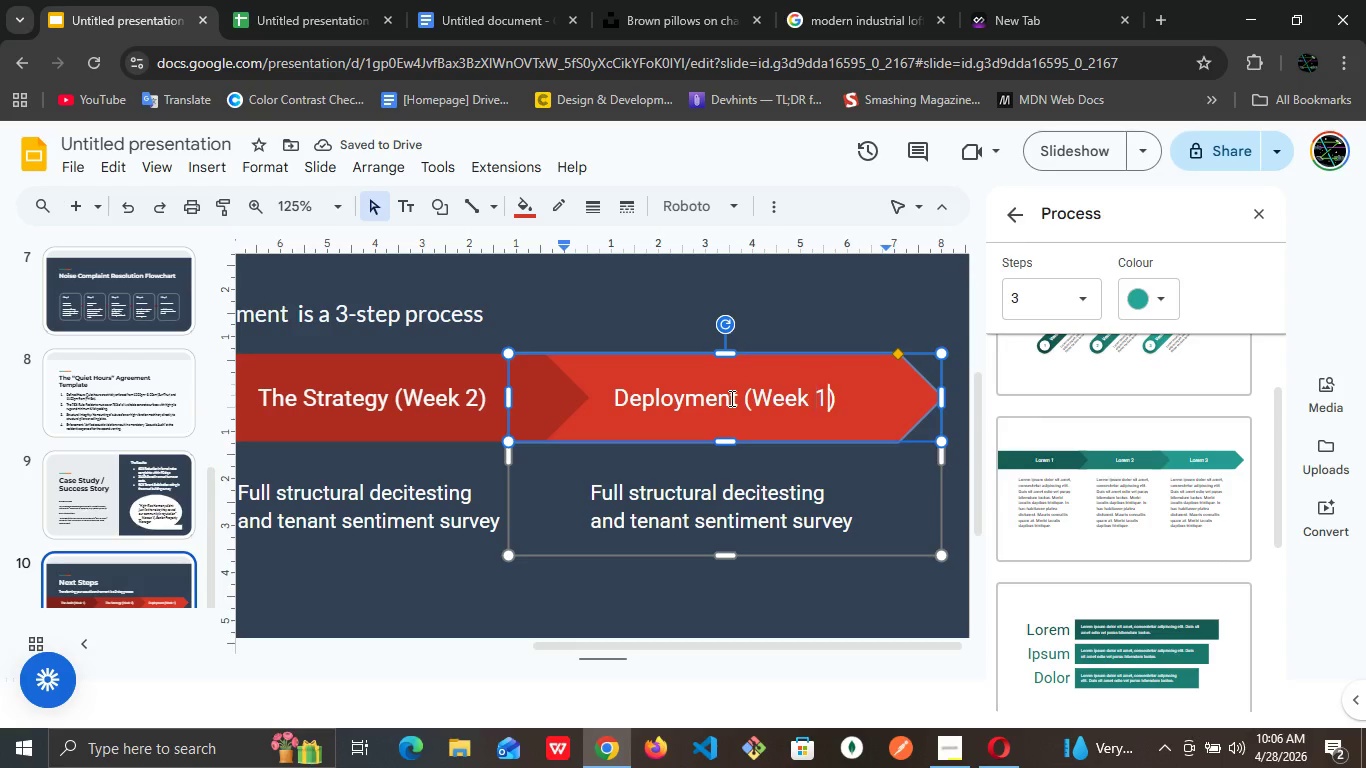 
key(ArrowRight)
 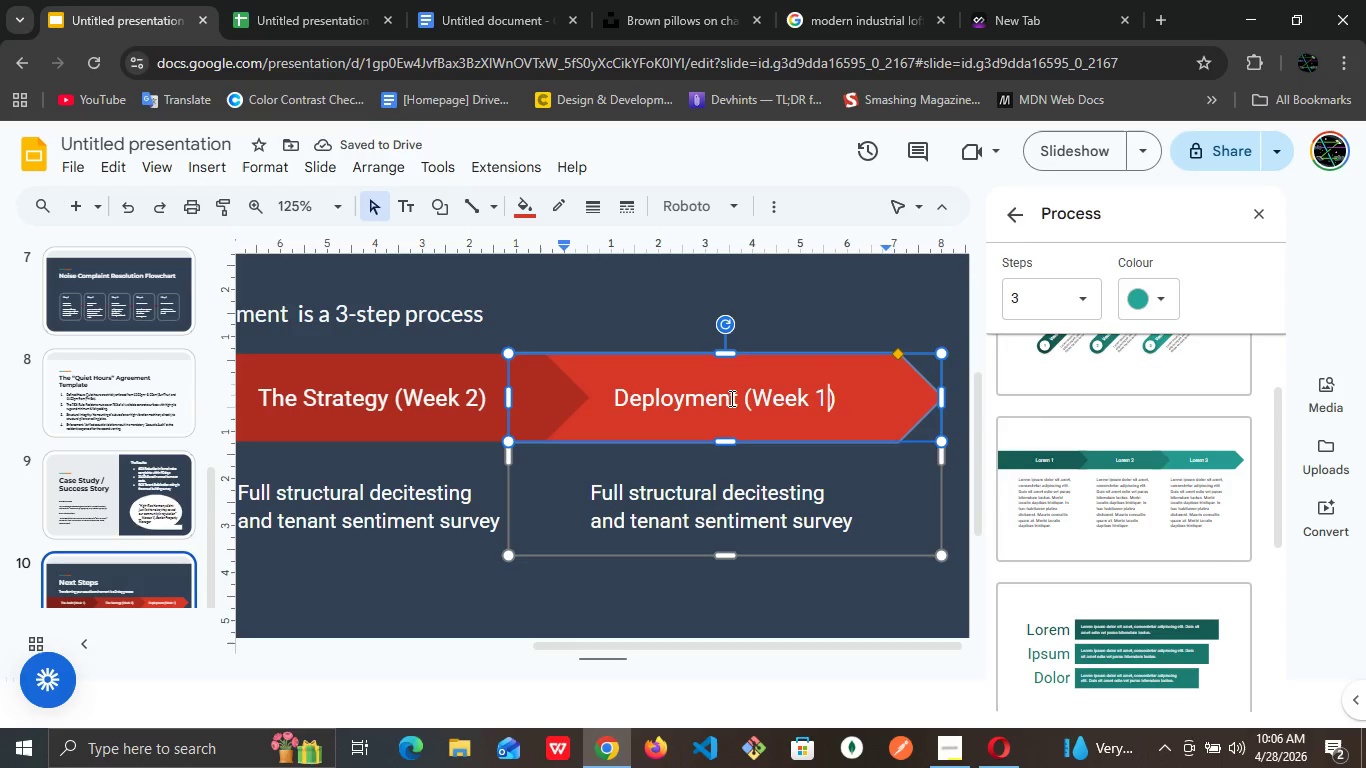 
key(Backspace)
 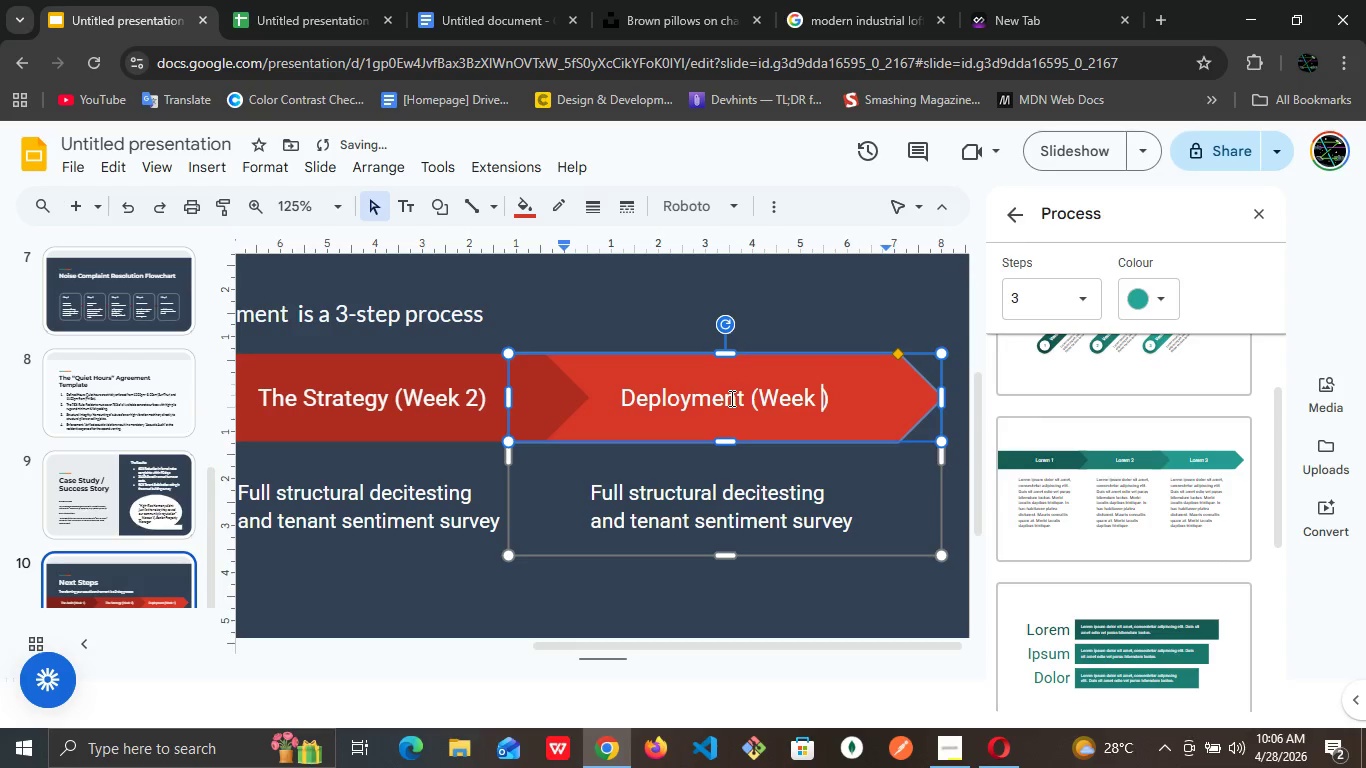 
key(4)
 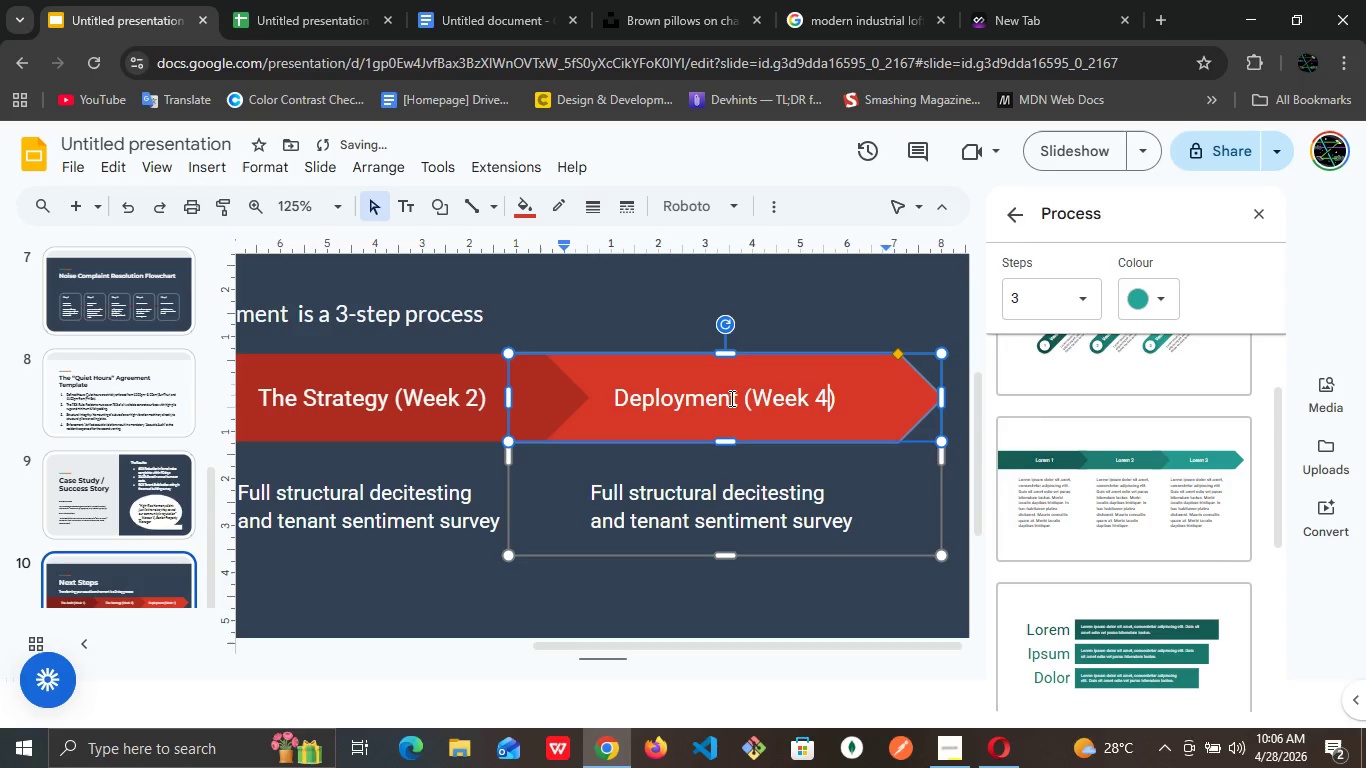 
key(Minus)
 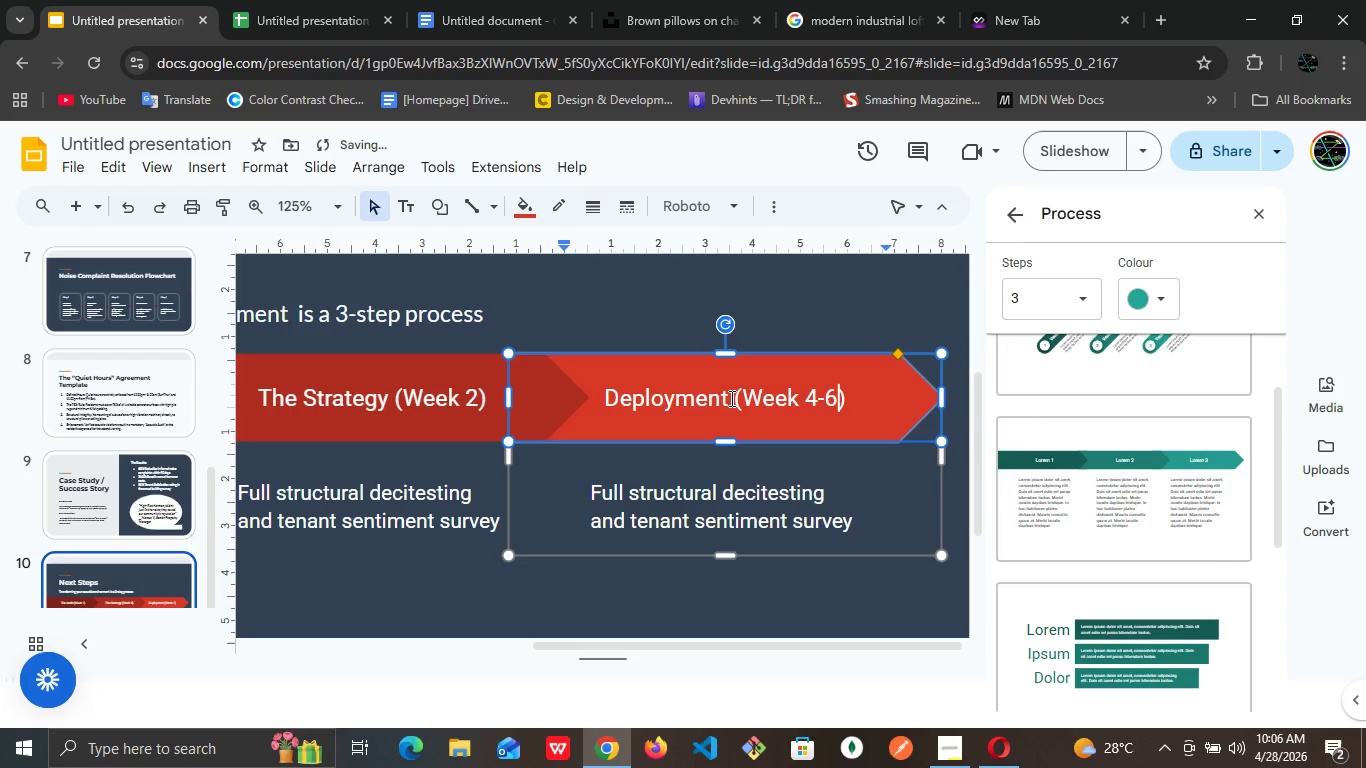 
key(6)
 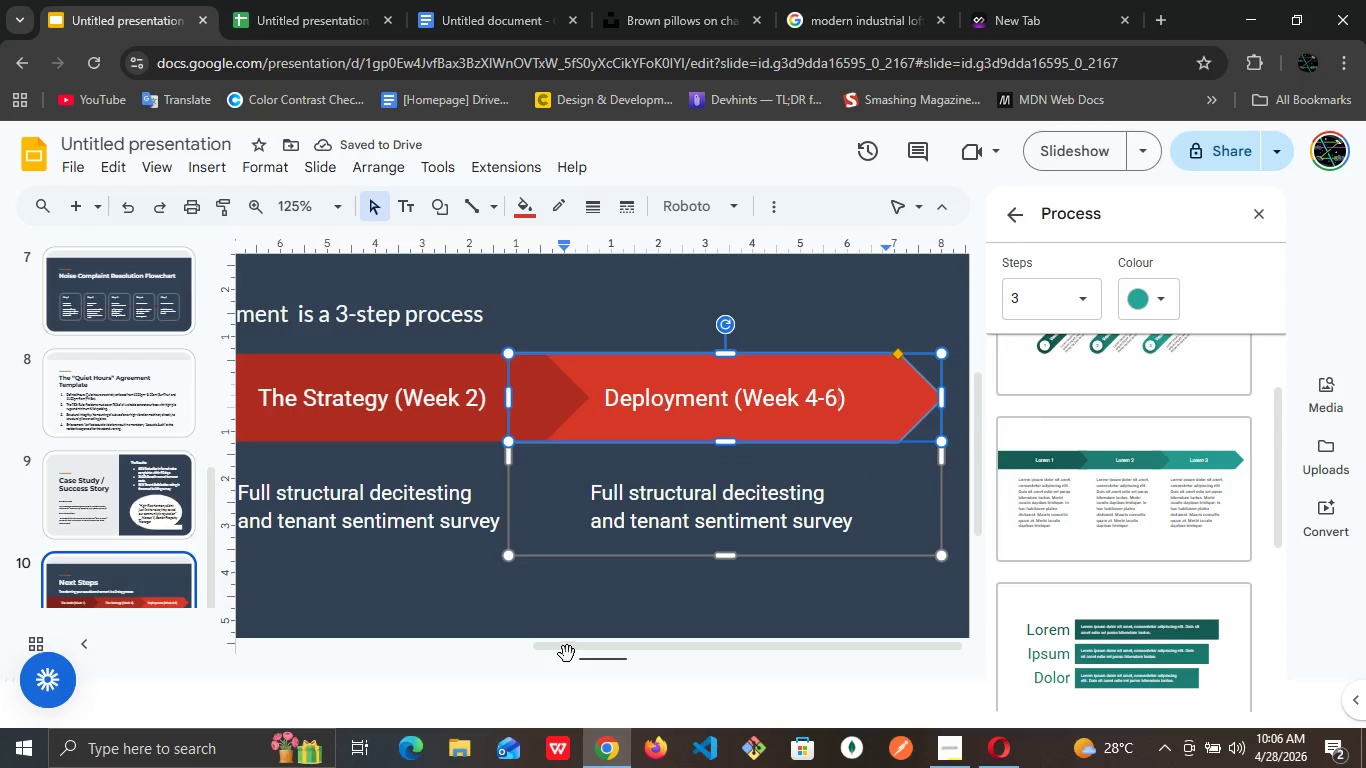 
left_click_drag(start_coordinate=[604, 642], to_coordinate=[470, 628])
 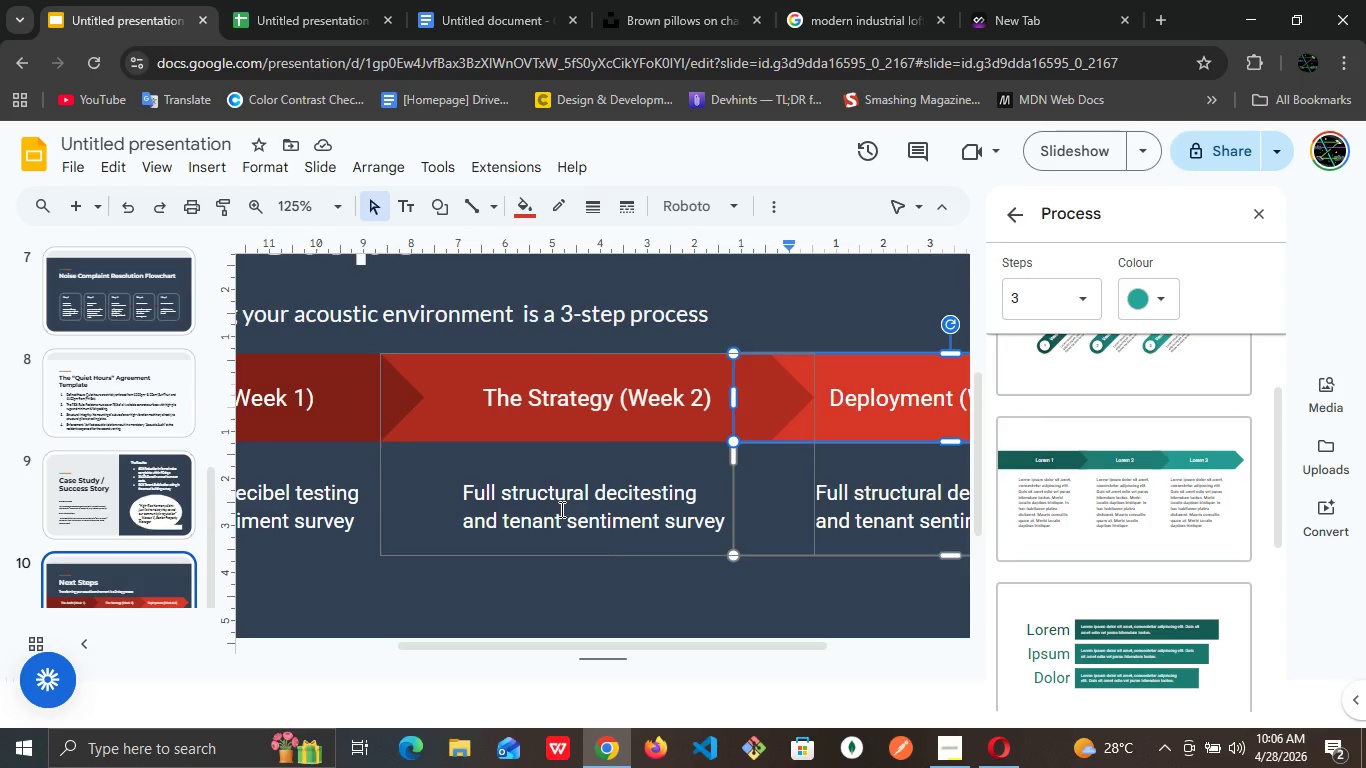 
double_click([560, 509])
 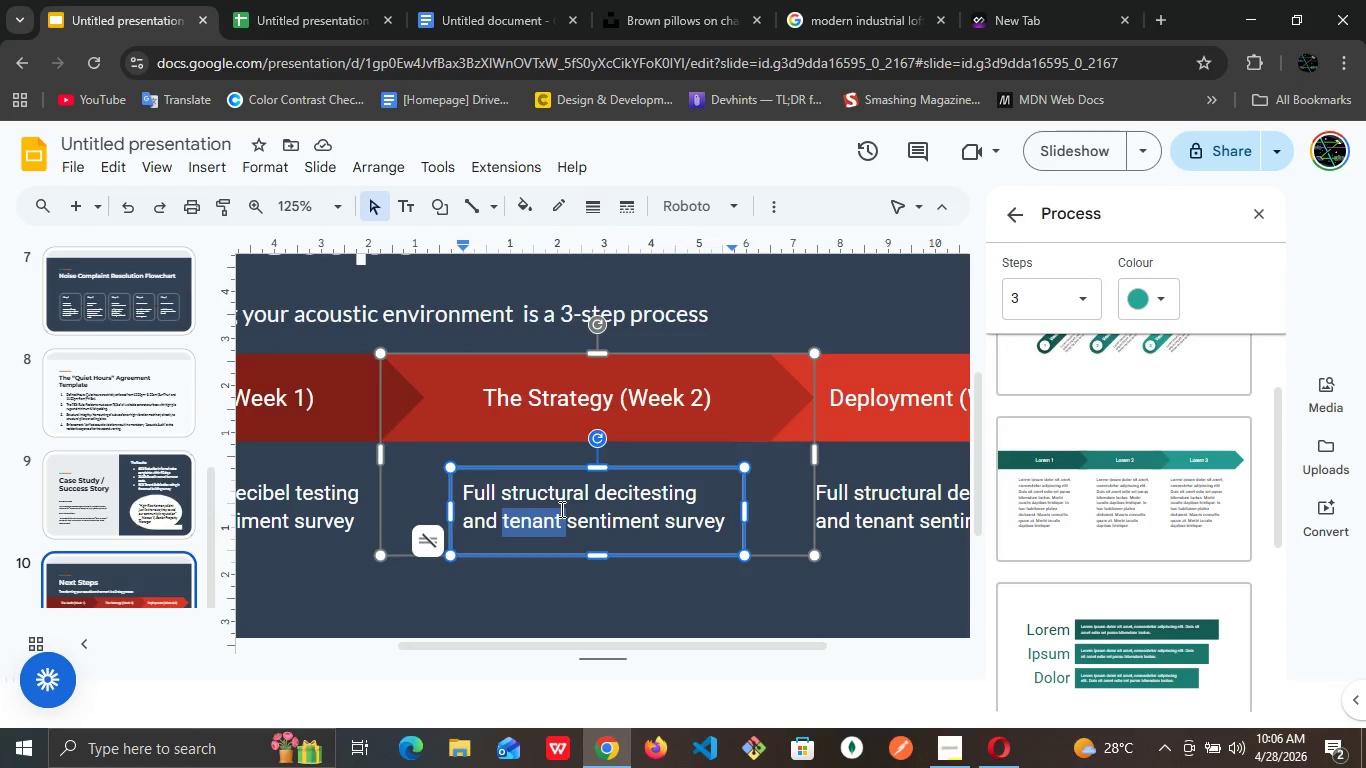 
triple_click([560, 509])
 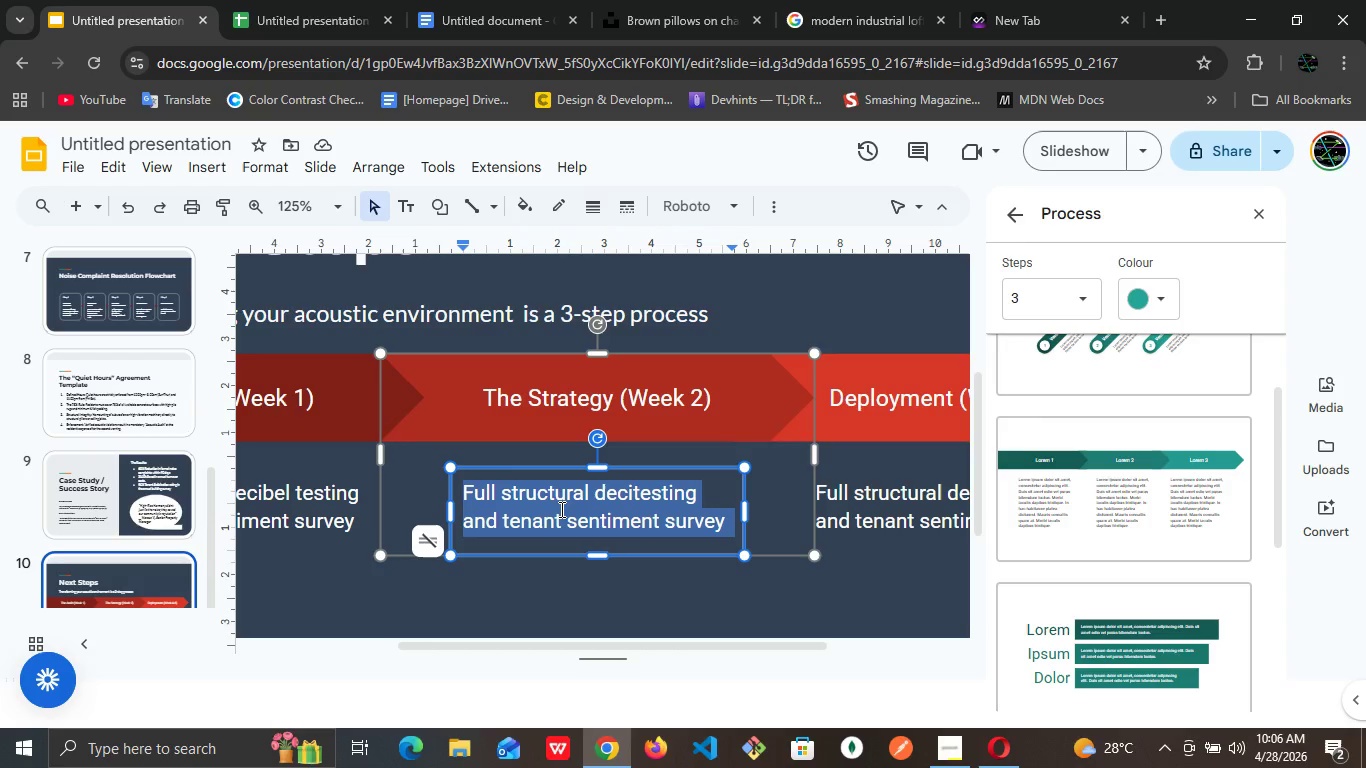 
type(Custom mitigation plan and ROI )
 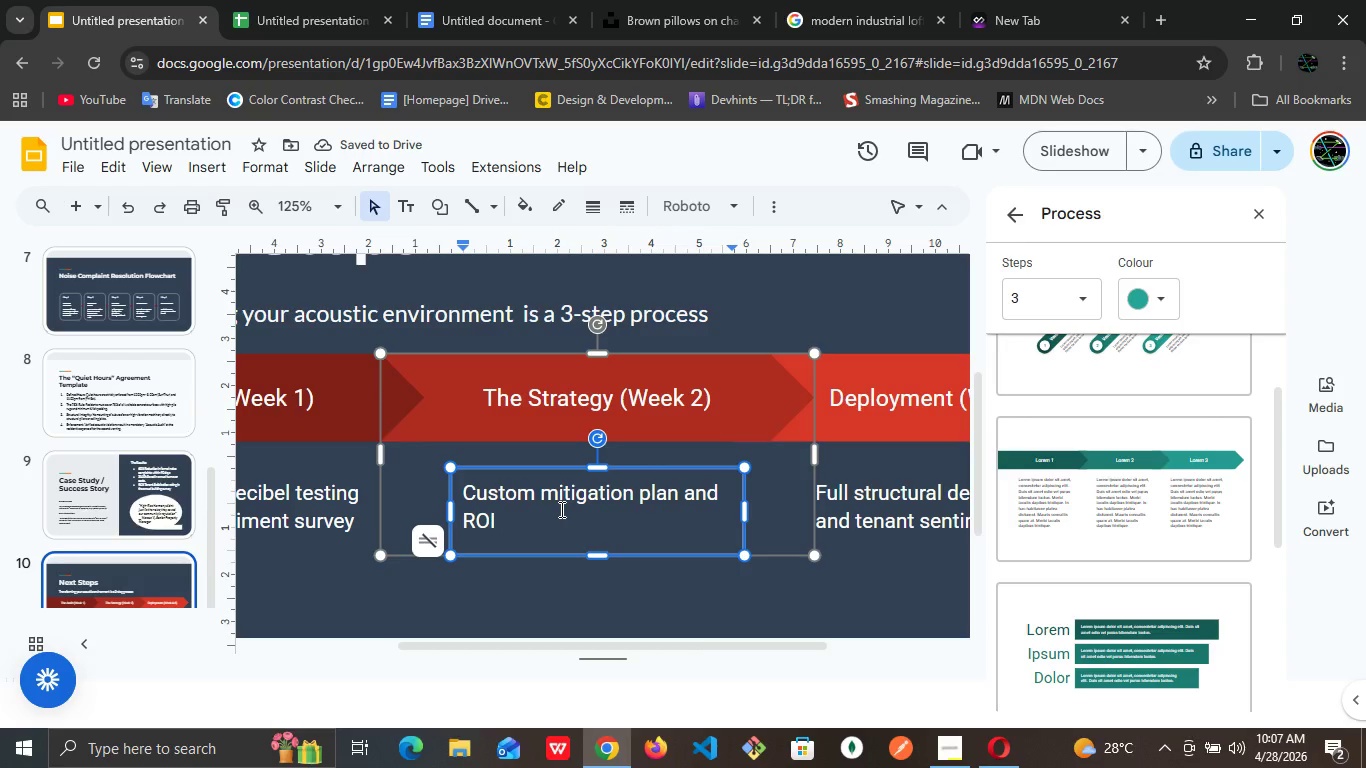 
wait(8.89)
 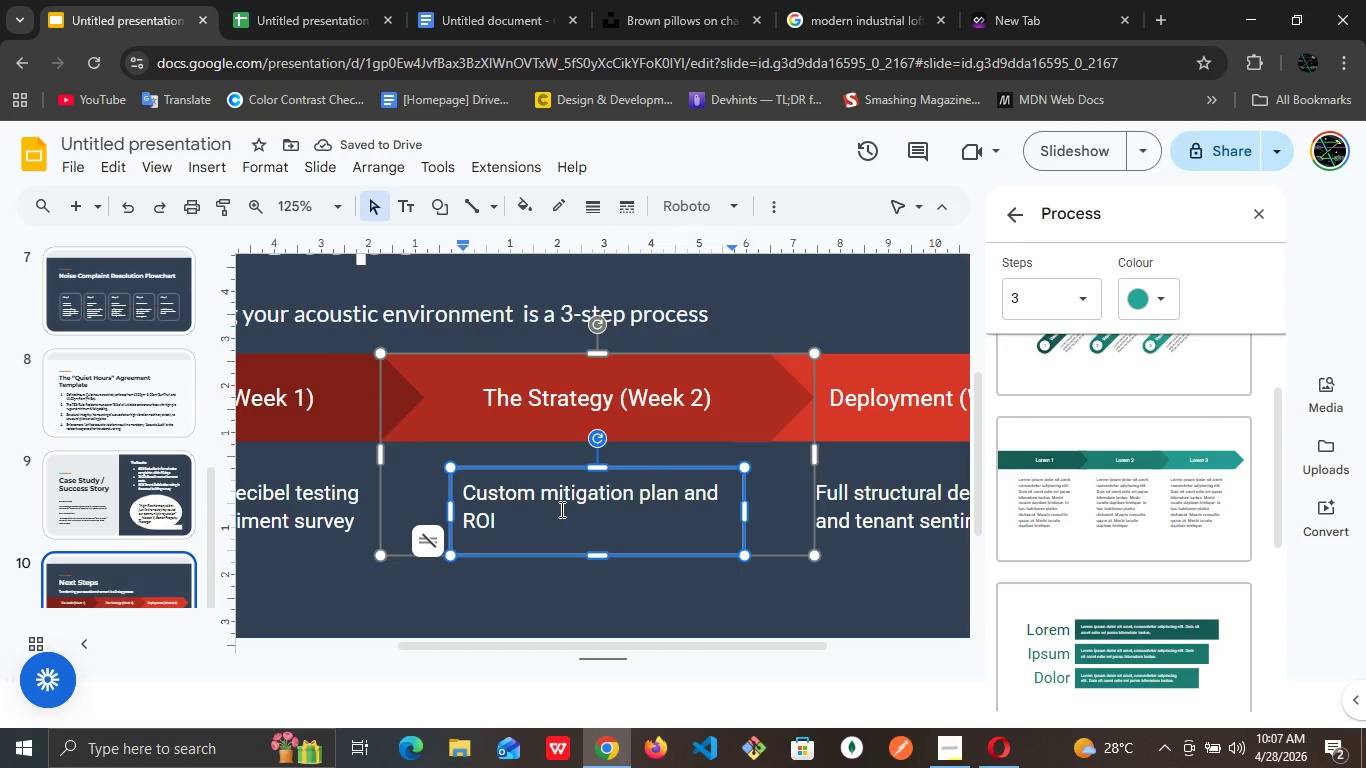 
type(Projection report)
 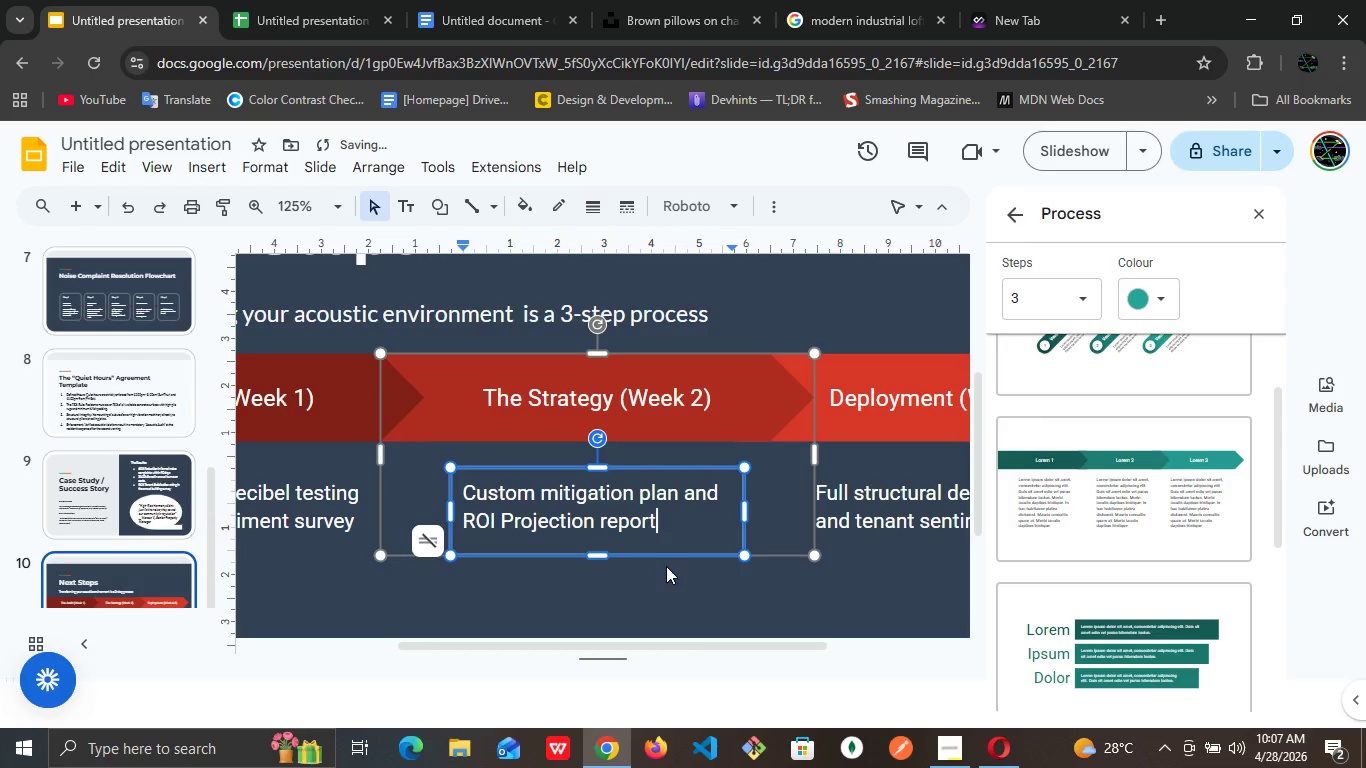 
key(Period)
 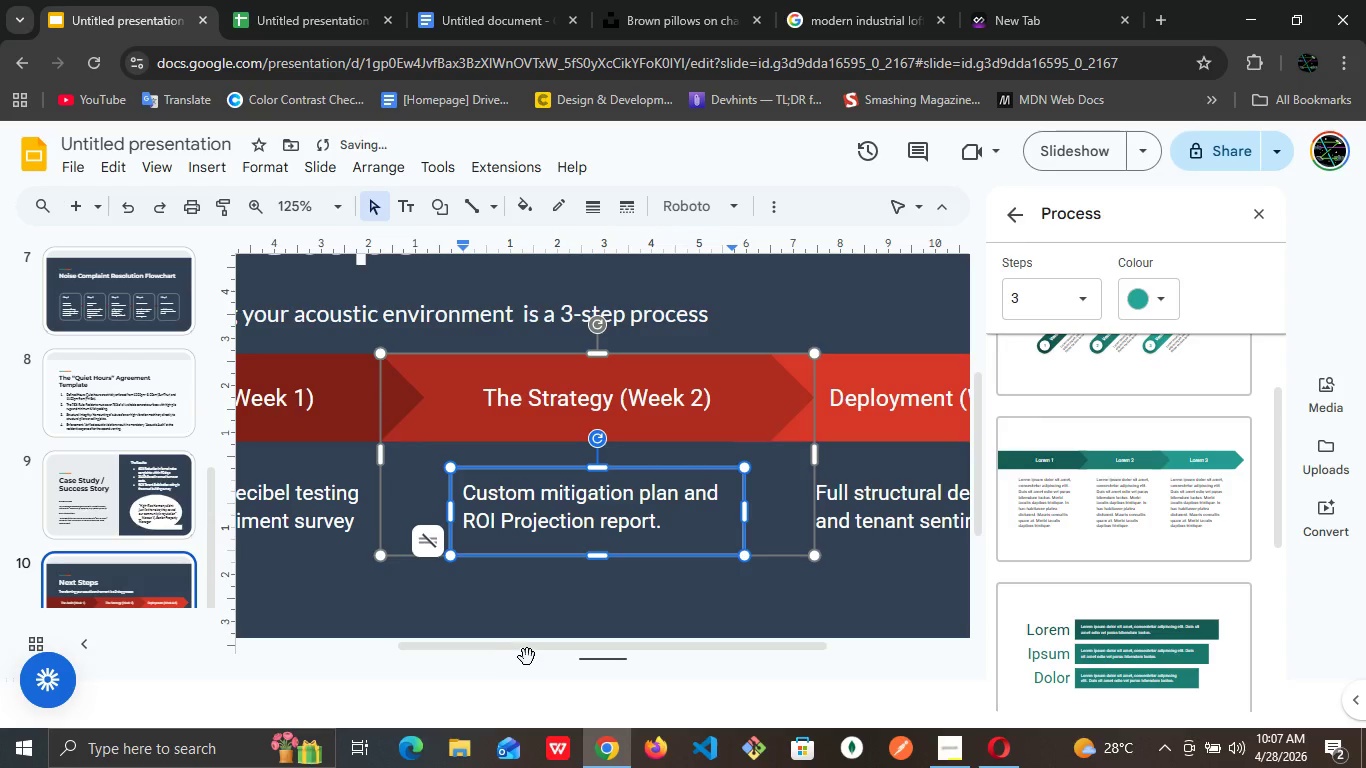 
left_click_drag(start_coordinate=[532, 652], to_coordinate=[865, 647])
 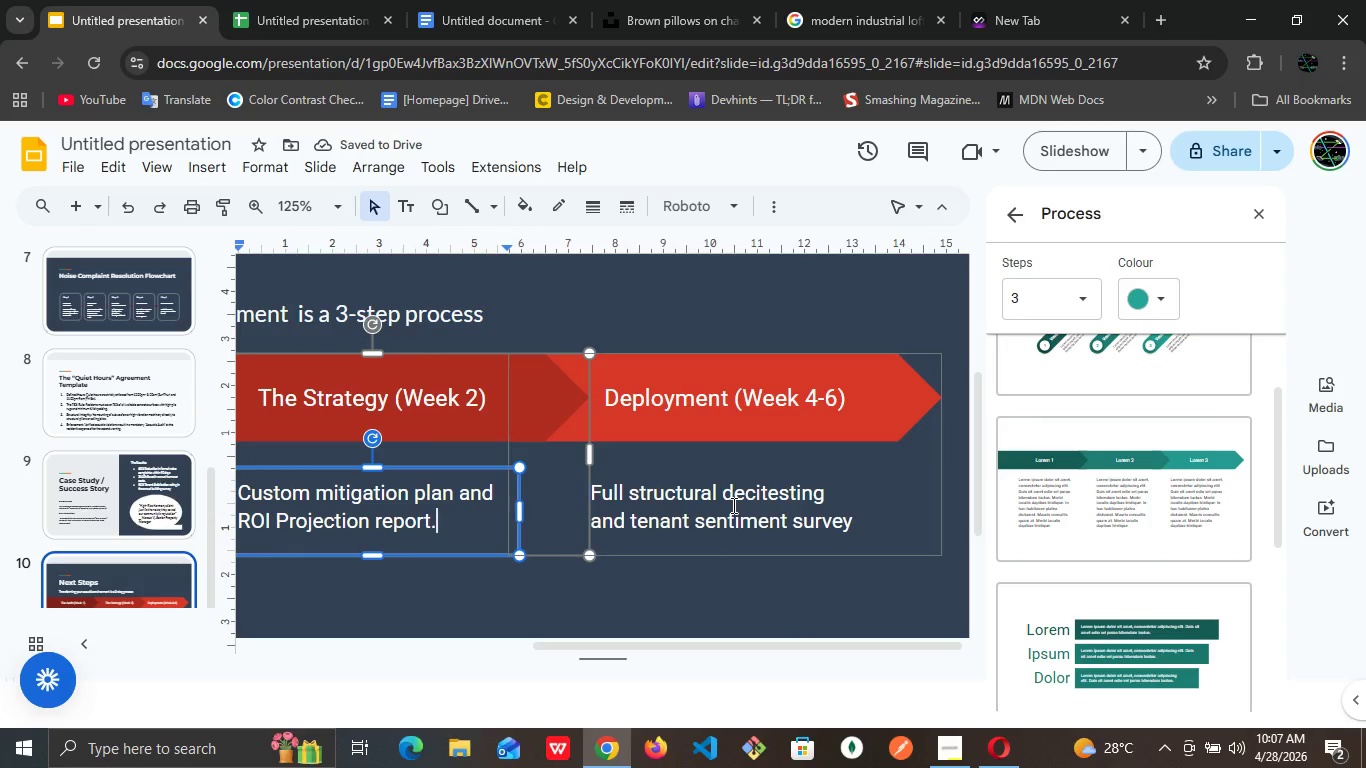 
left_click([732, 505])
 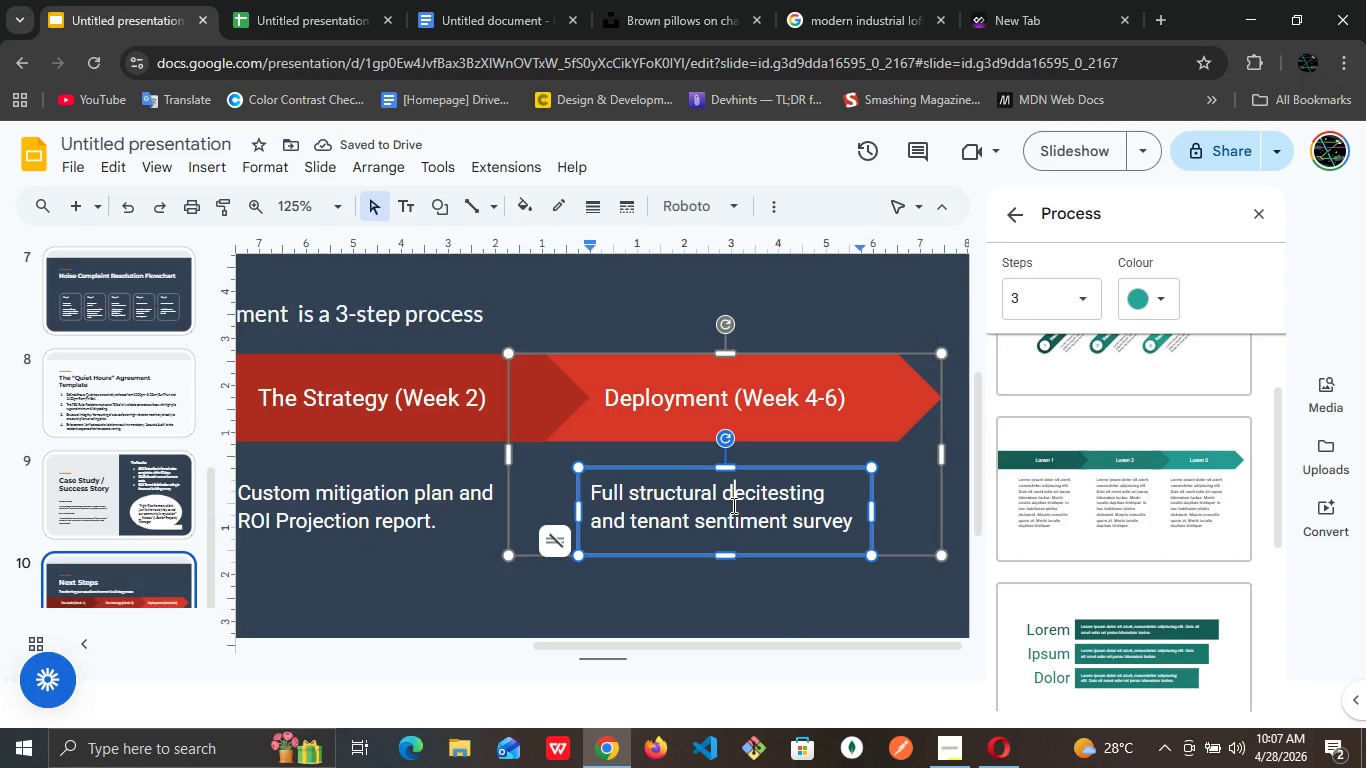 
double_click([732, 505])
 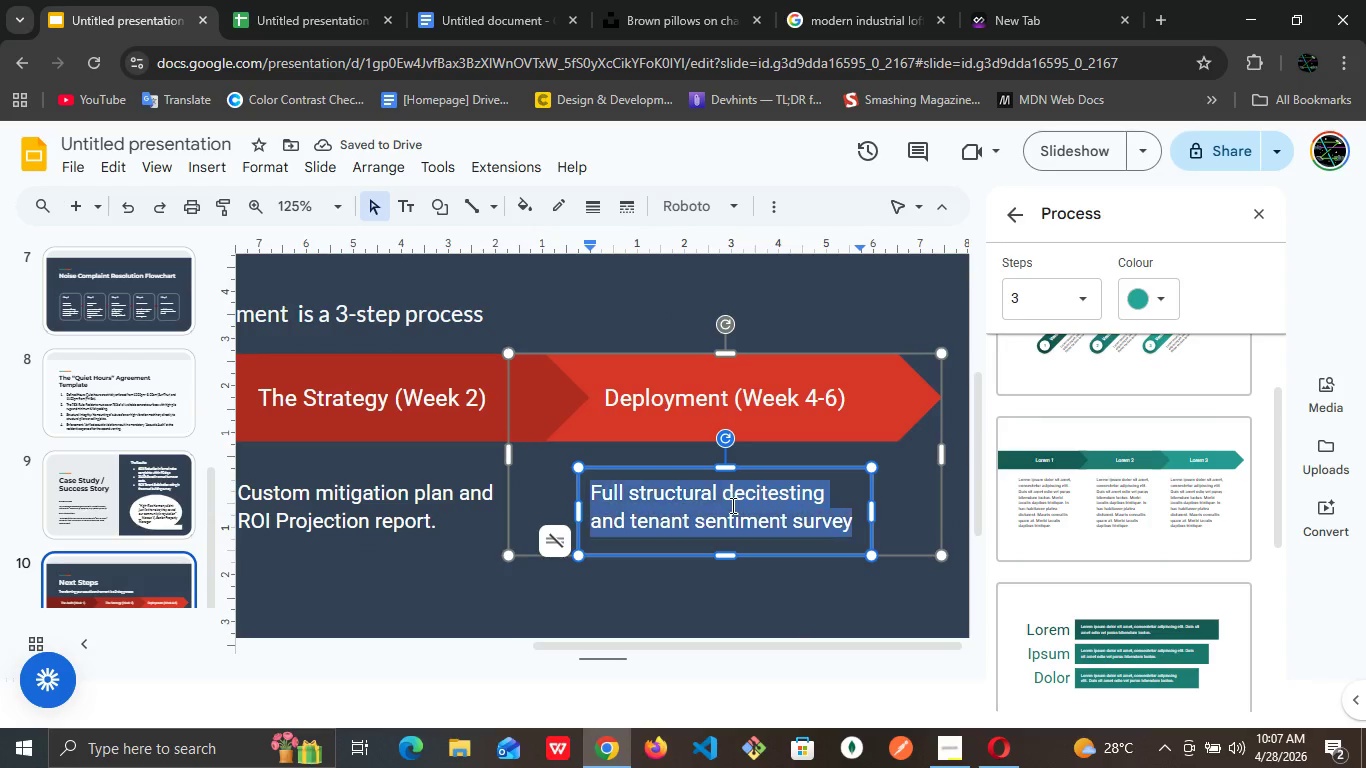 
triple_click([731, 505])
 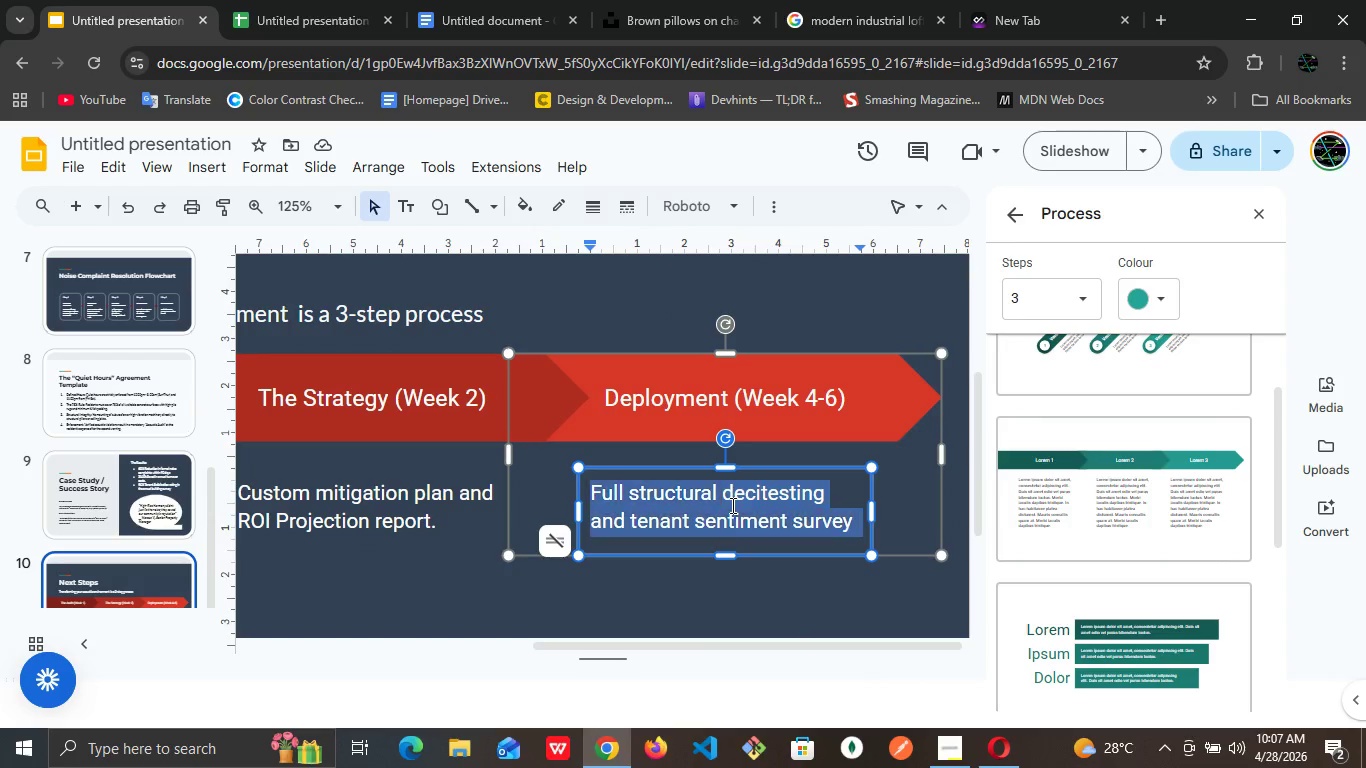 
triple_click([731, 505])
 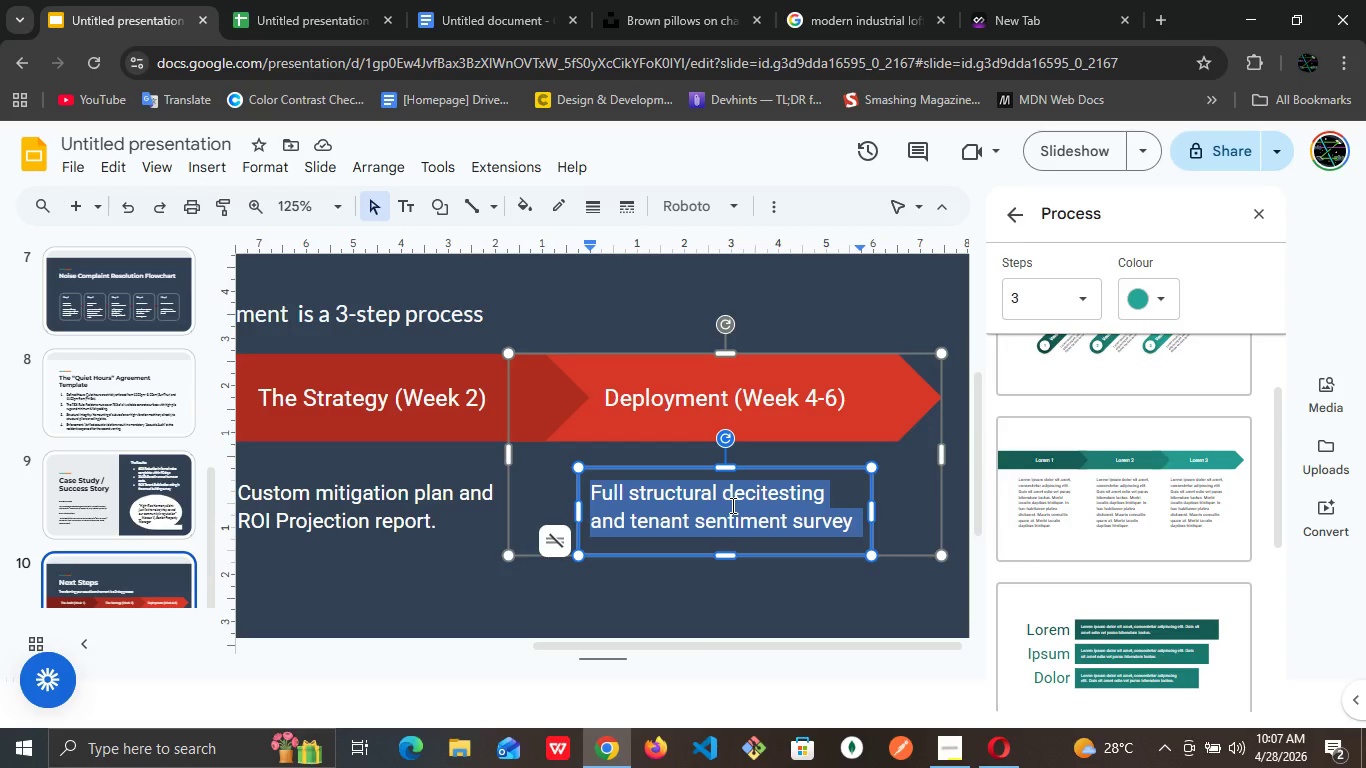 
wait(6.53)
 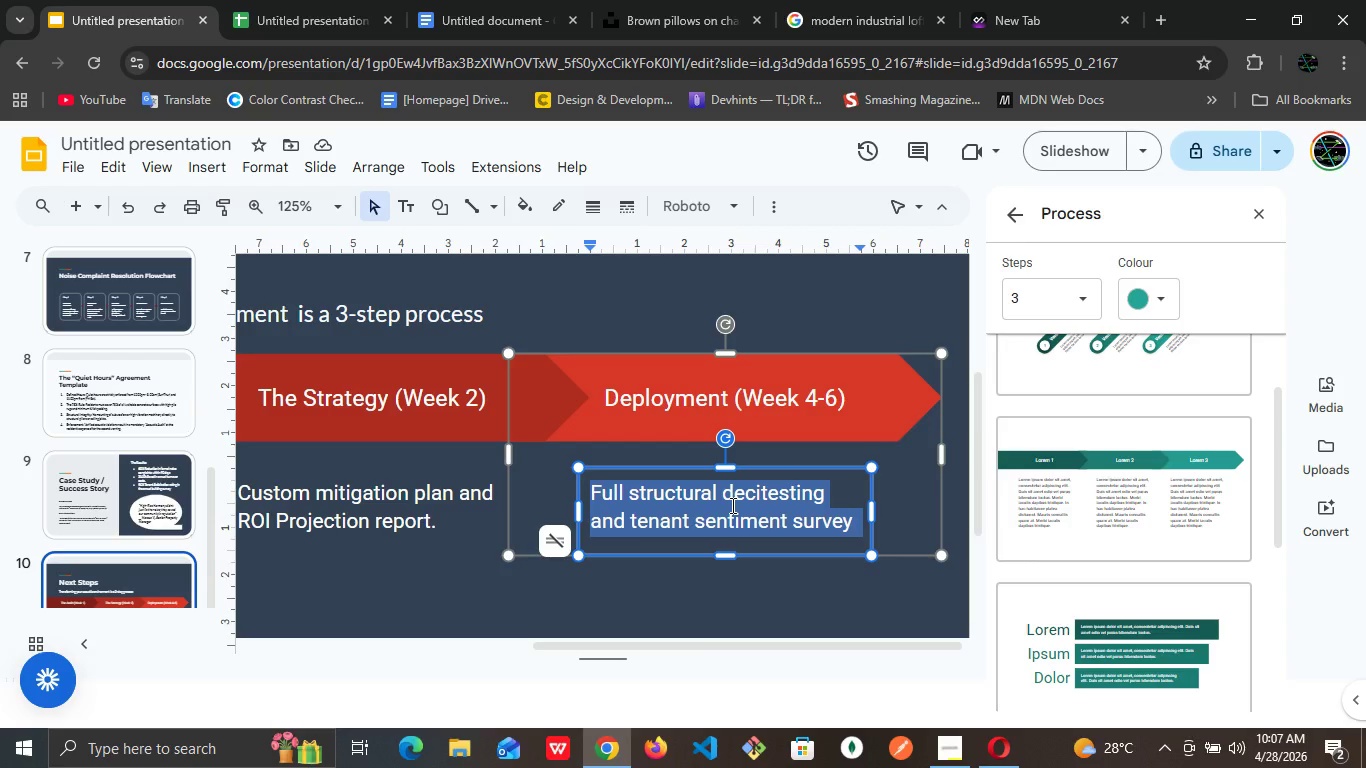 
type(p)
key(Backspace)
type(Professional installation and policy rollout.)
 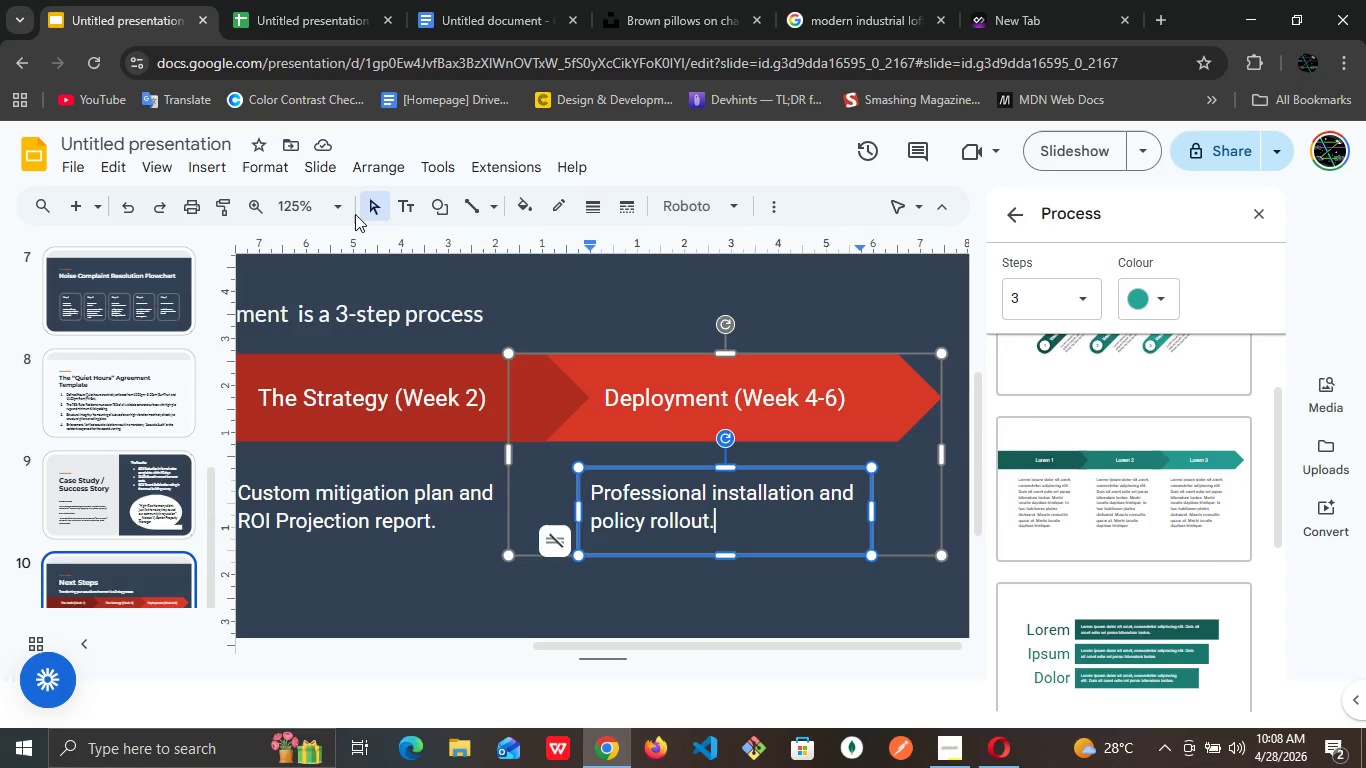 
wait(7.91)
 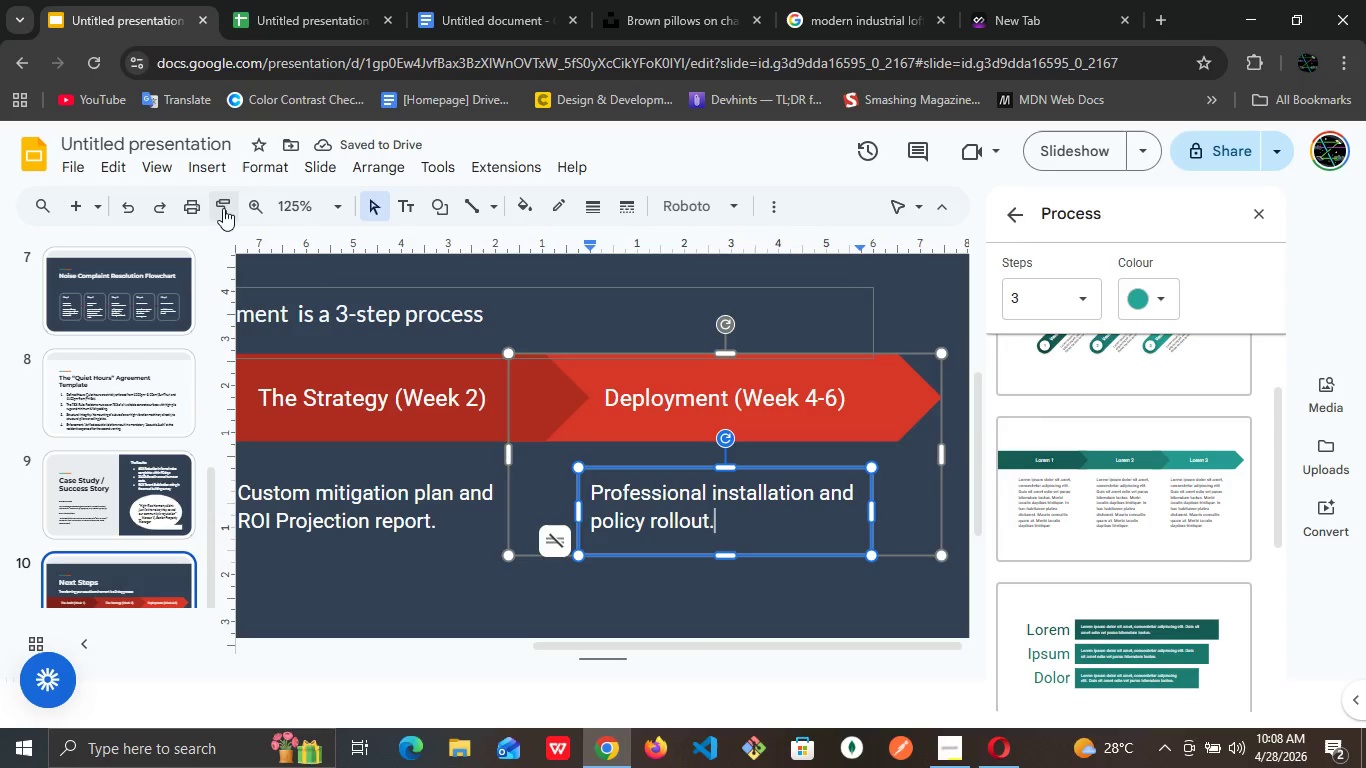 
left_click([341, 207])
 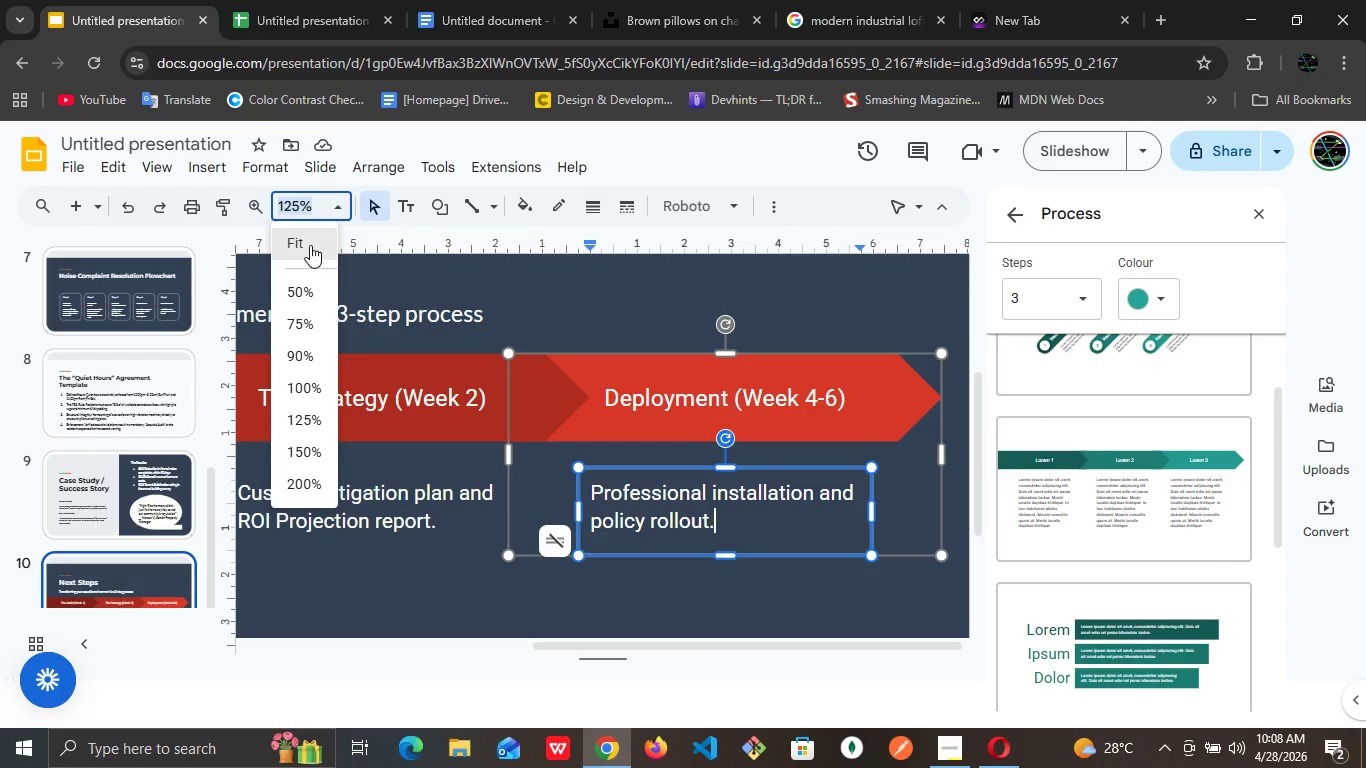 
left_click([310, 243])
 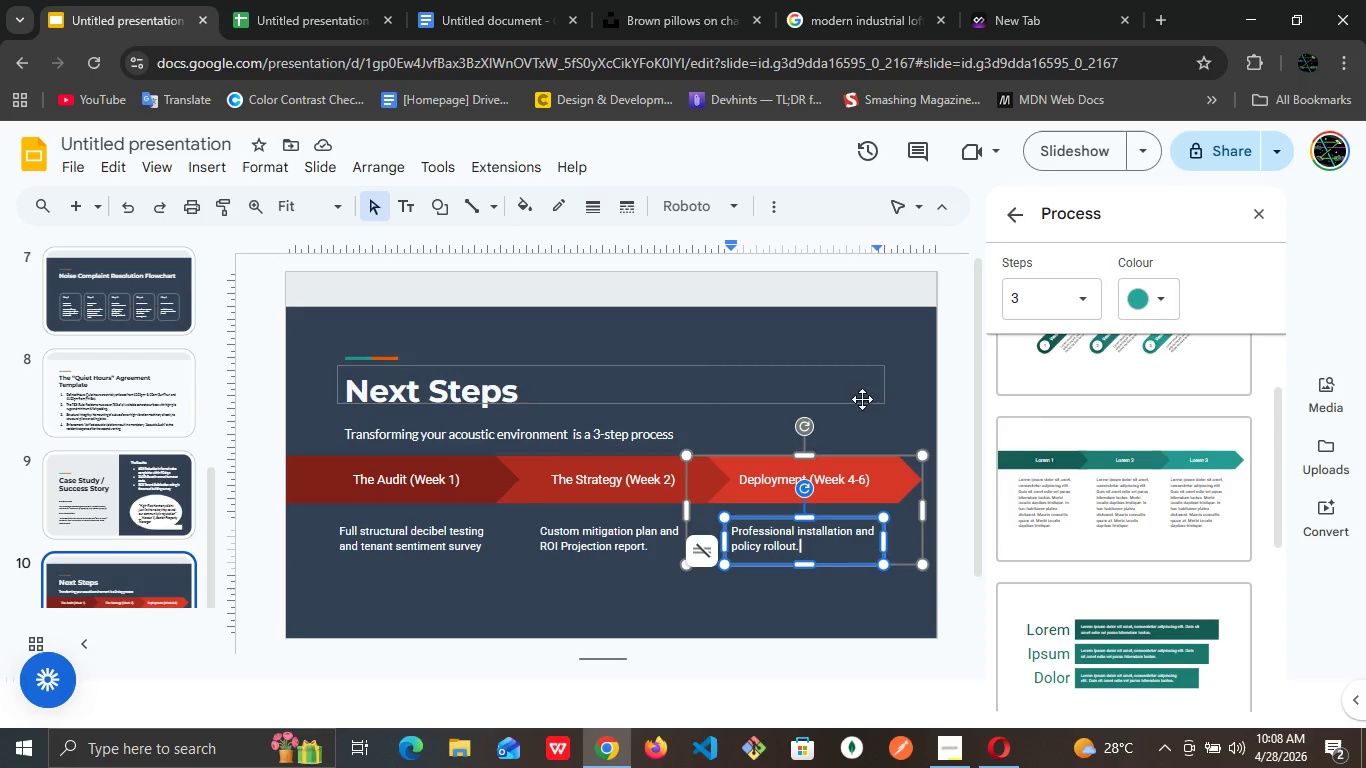 
left_click([945, 380])
 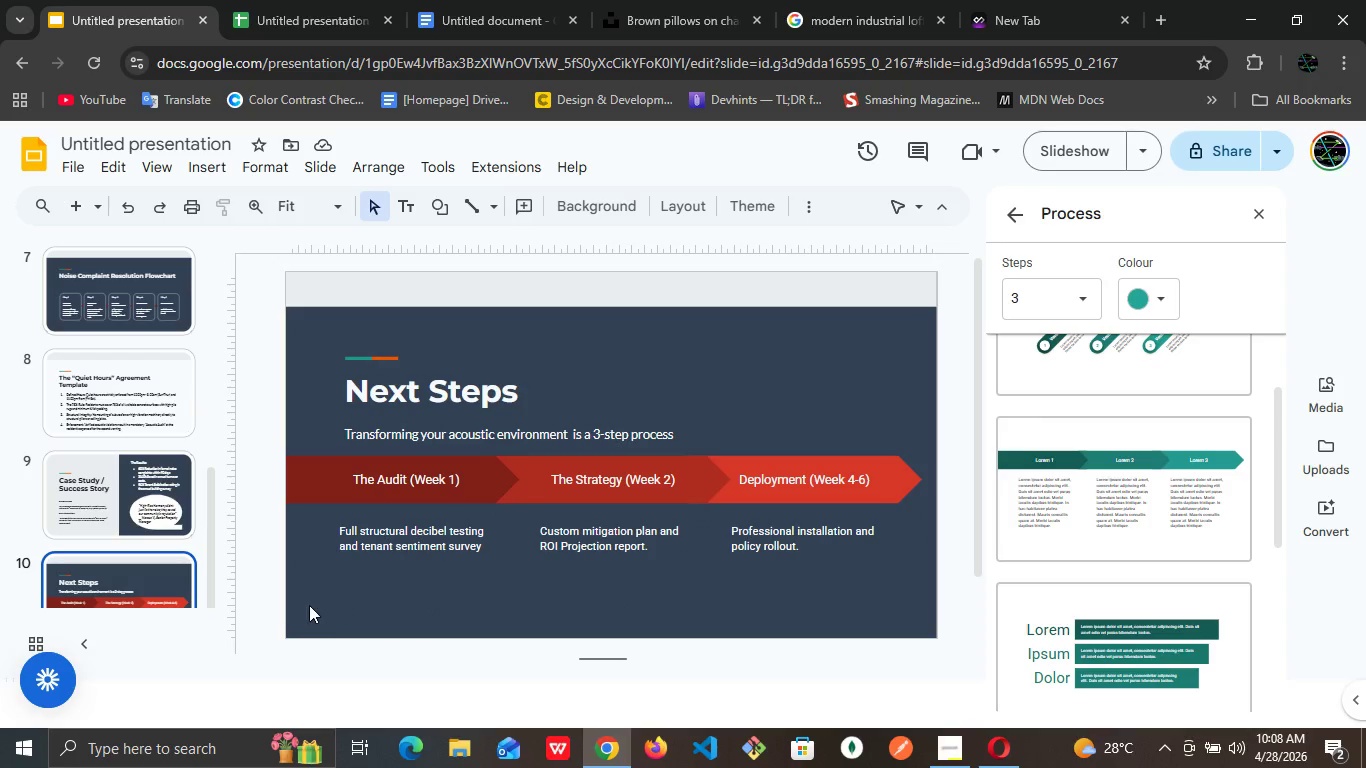 
wait(5.14)
 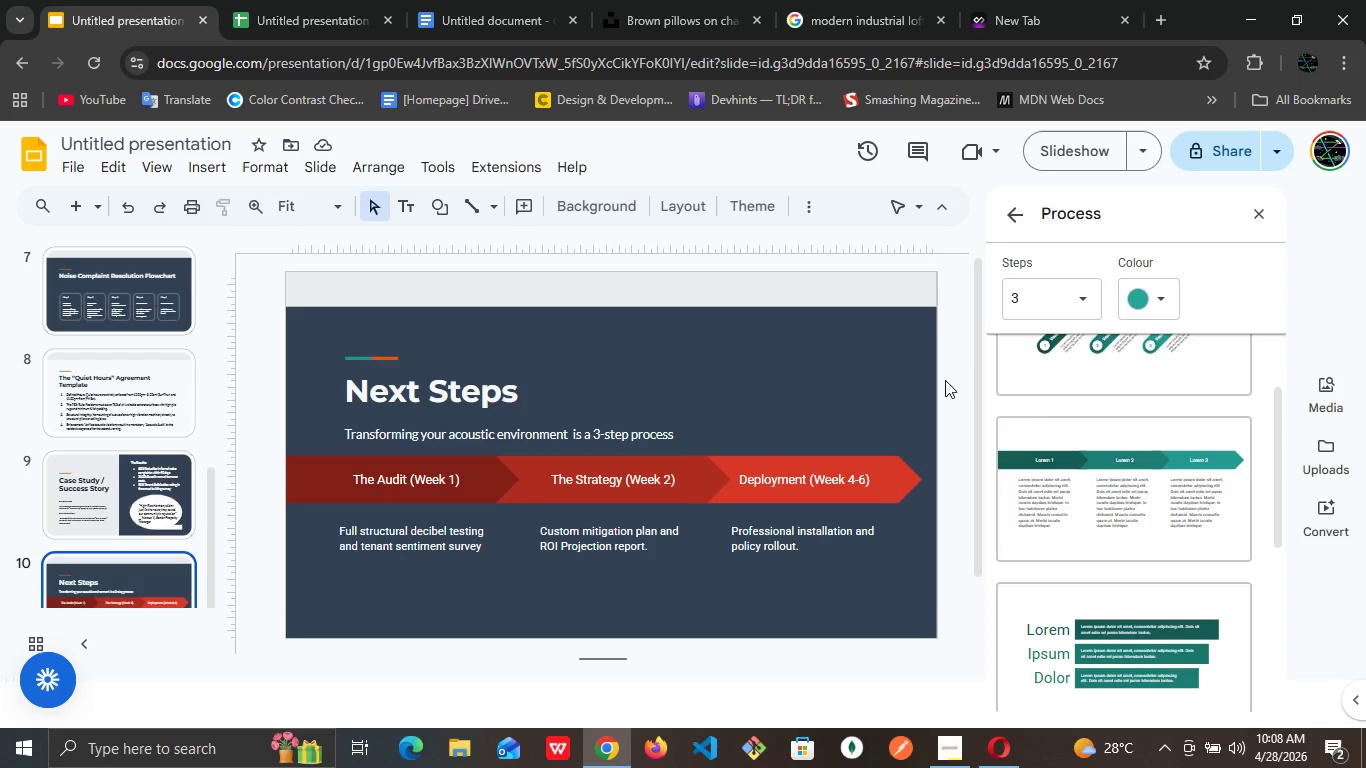 
left_click([274, 519])
 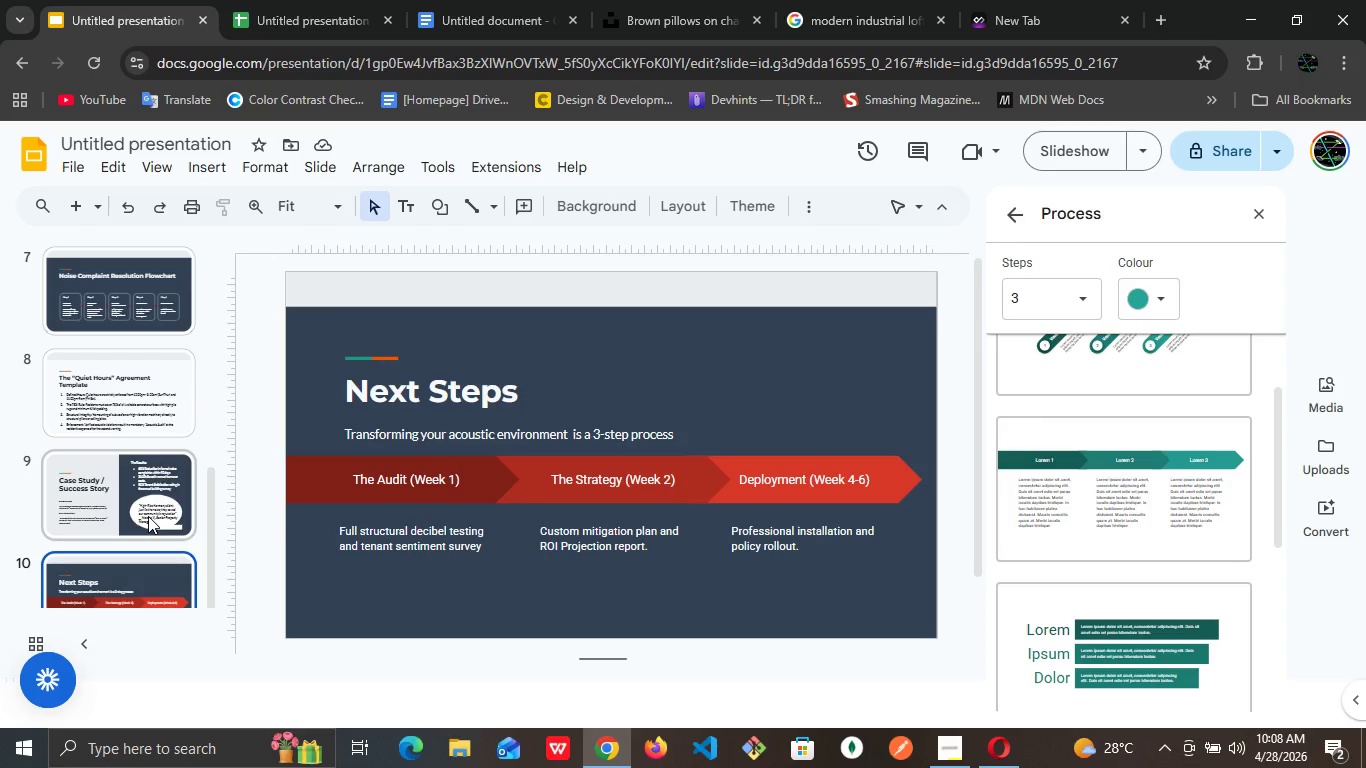 
left_click([148, 516])
 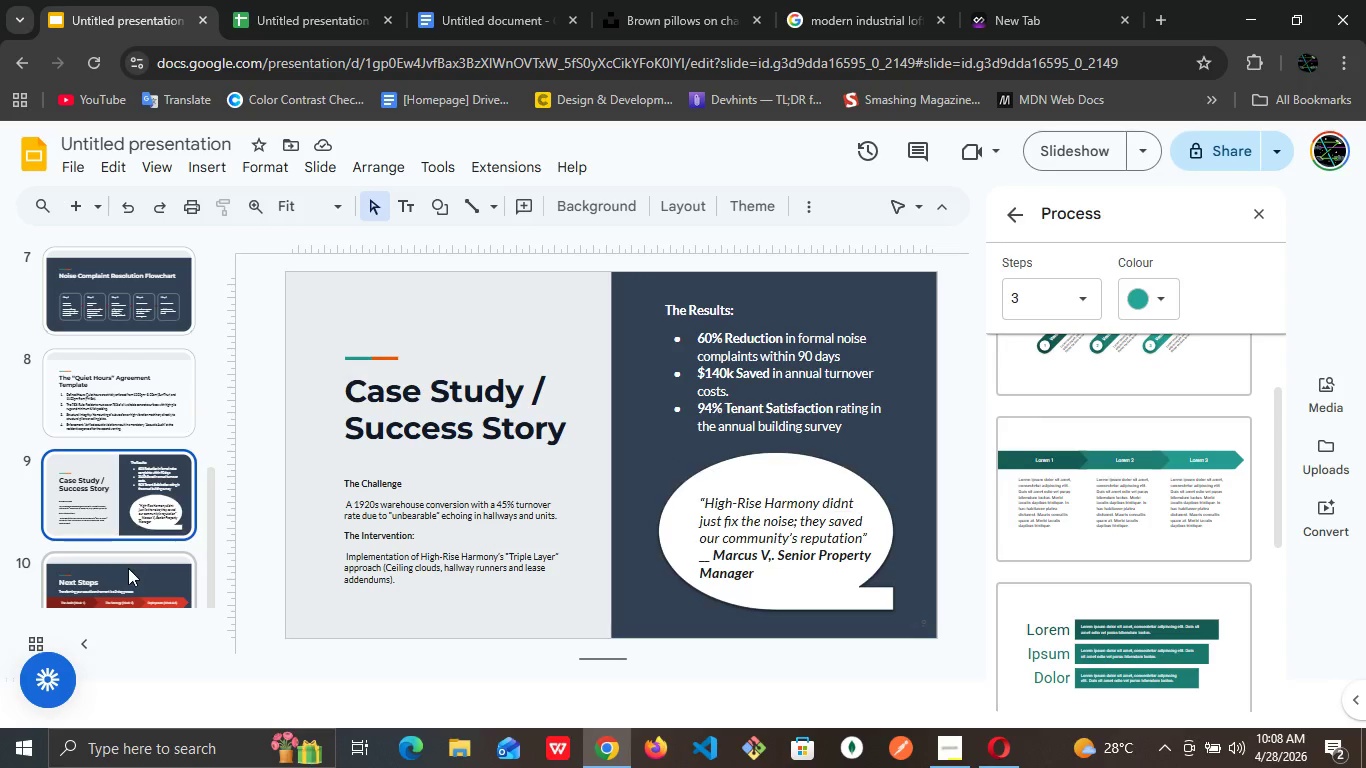 
left_click([128, 568])
 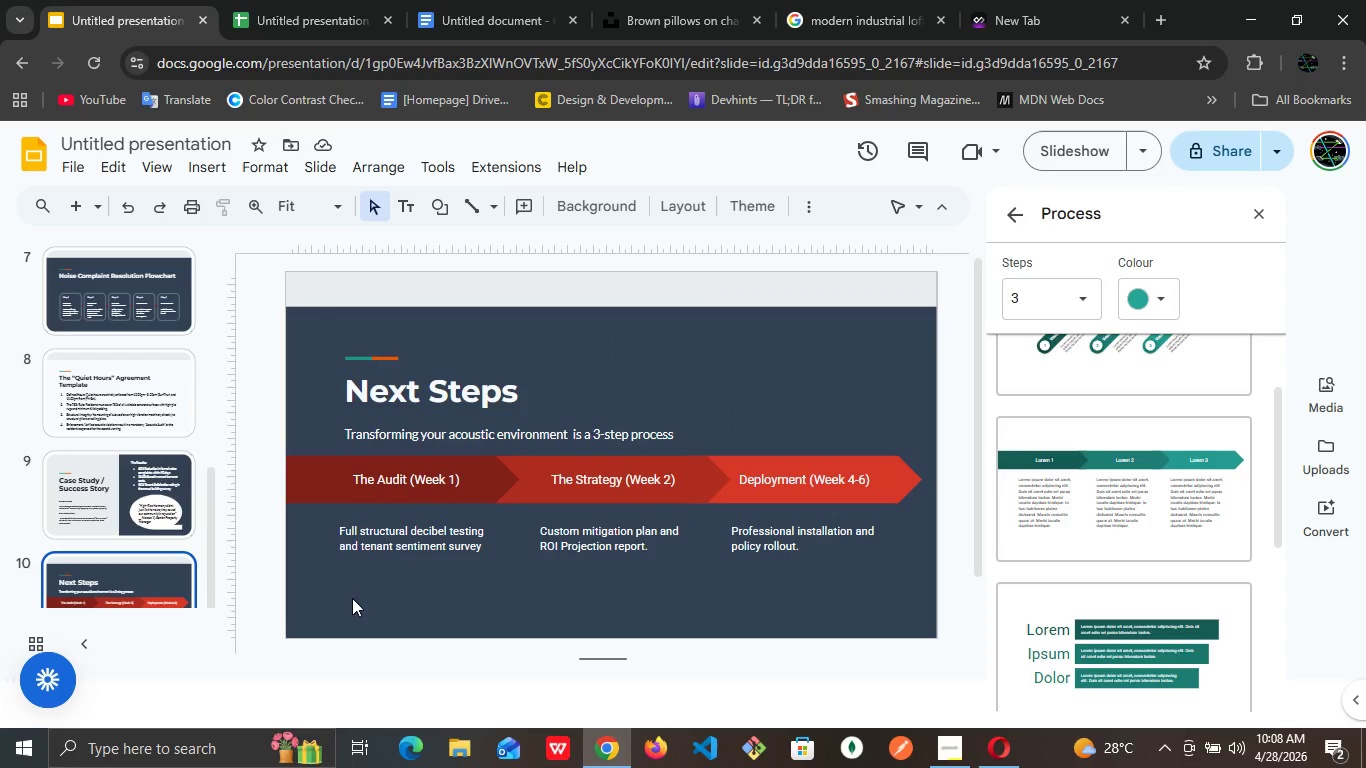 
wait(10.7)
 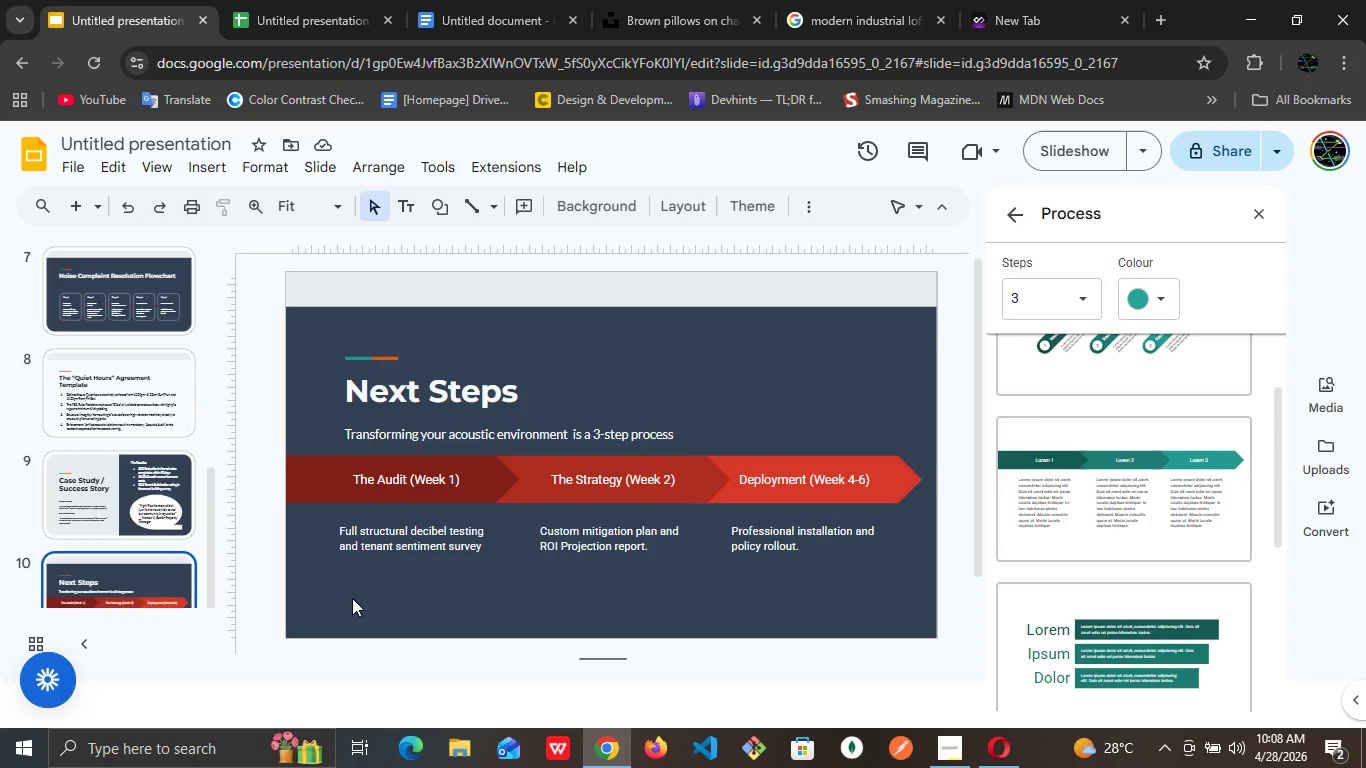 
left_click([561, 430])
 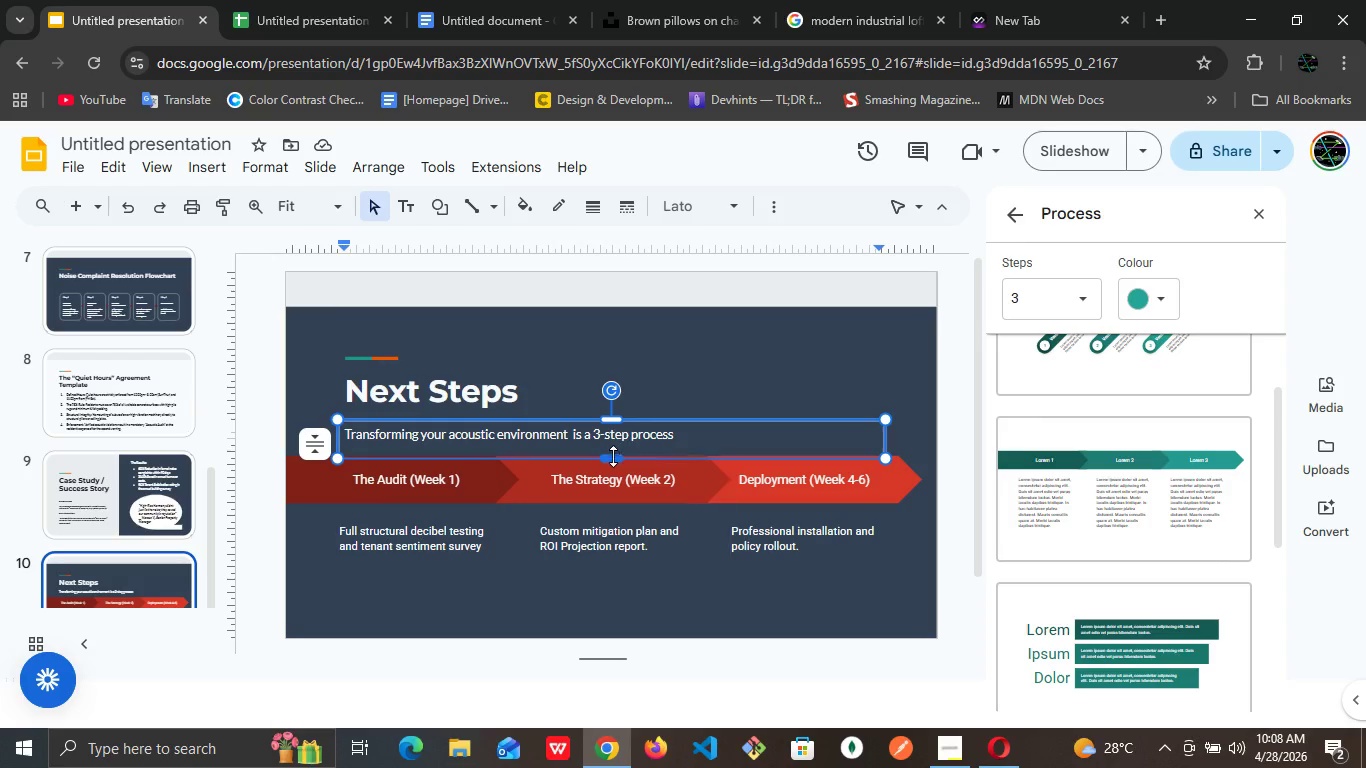 
left_click_drag(start_coordinate=[613, 456], to_coordinate=[608, 449])
 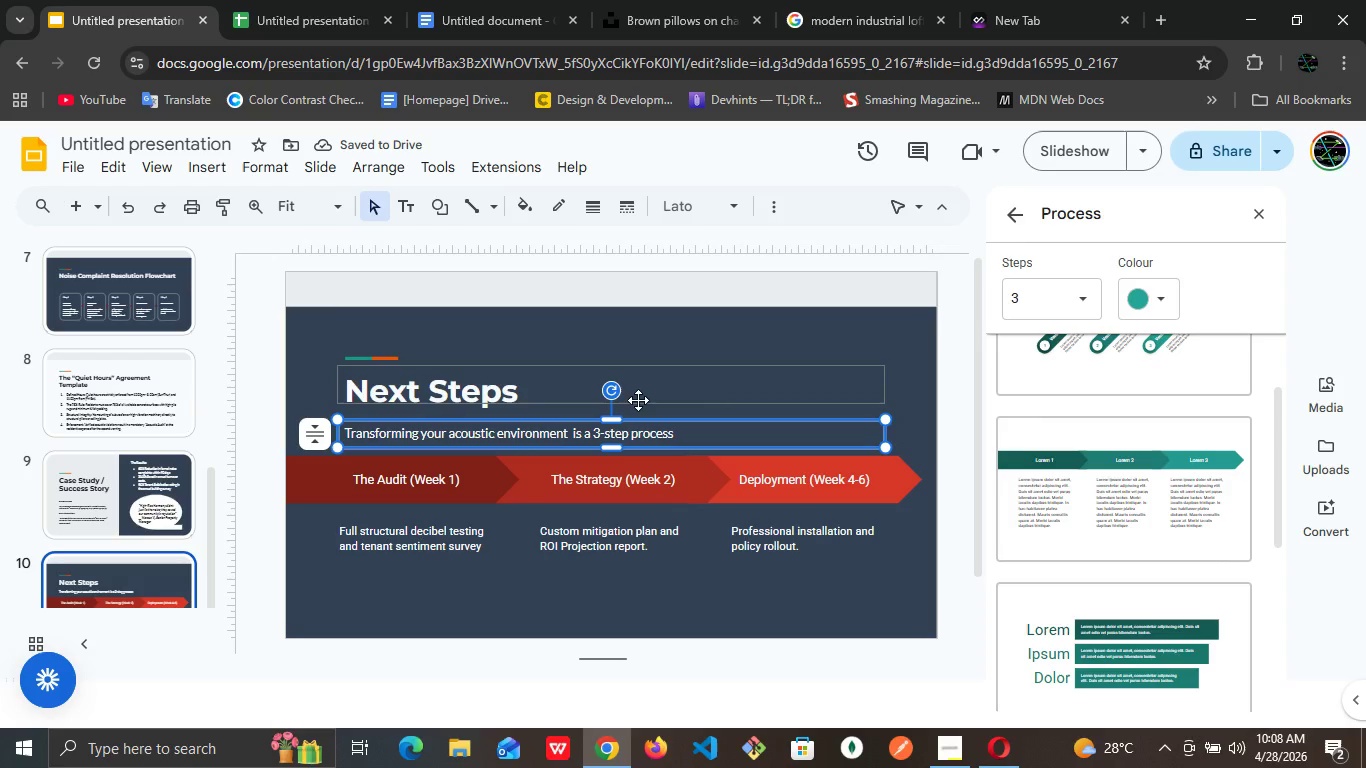 
left_click([638, 400])
 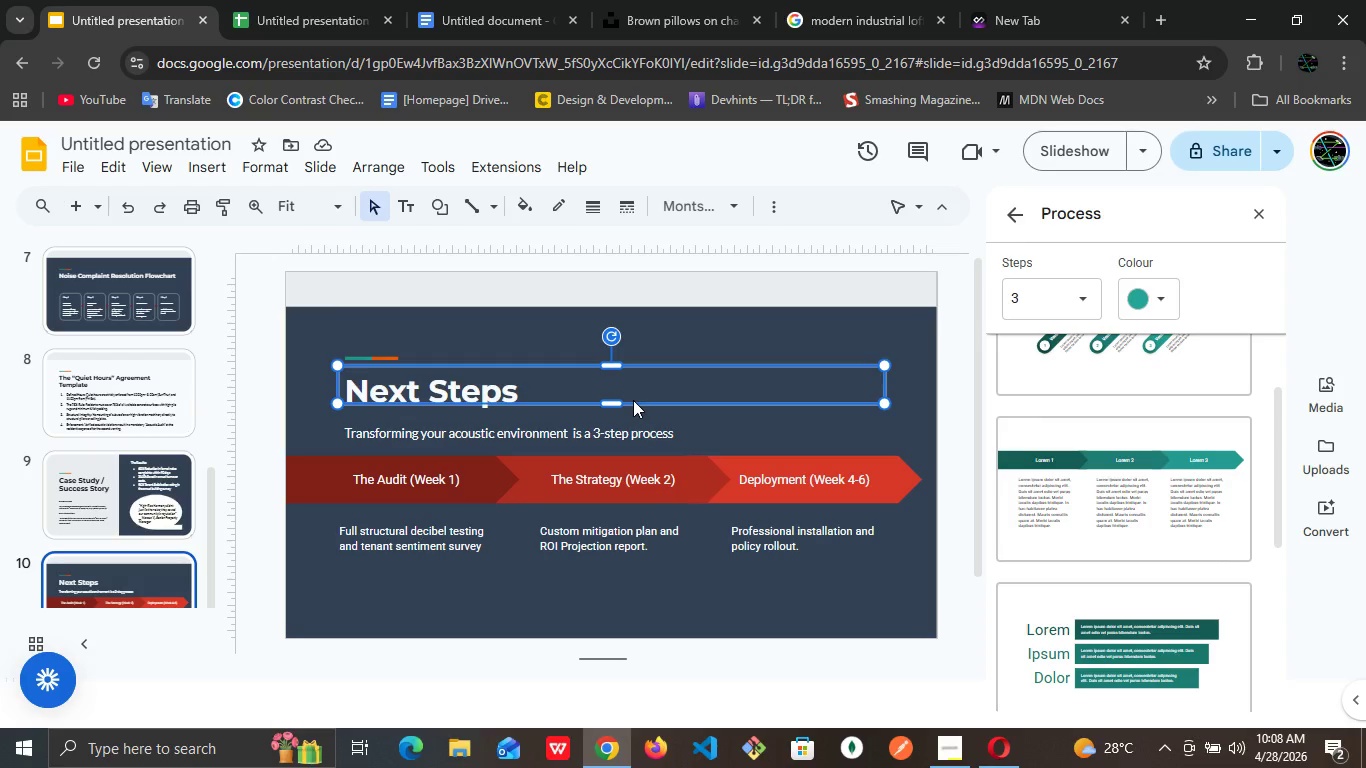 
left_click([127, 391])
 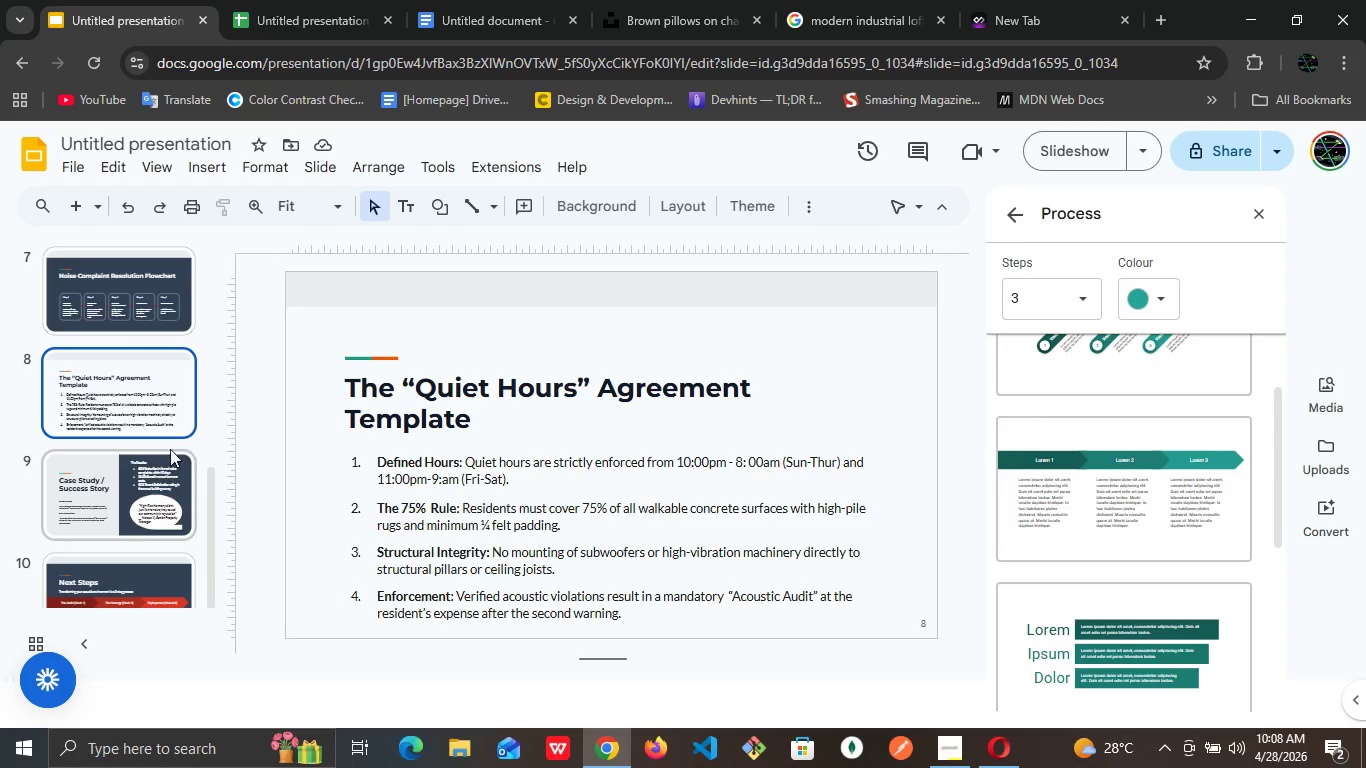 
left_click([95, 567])
 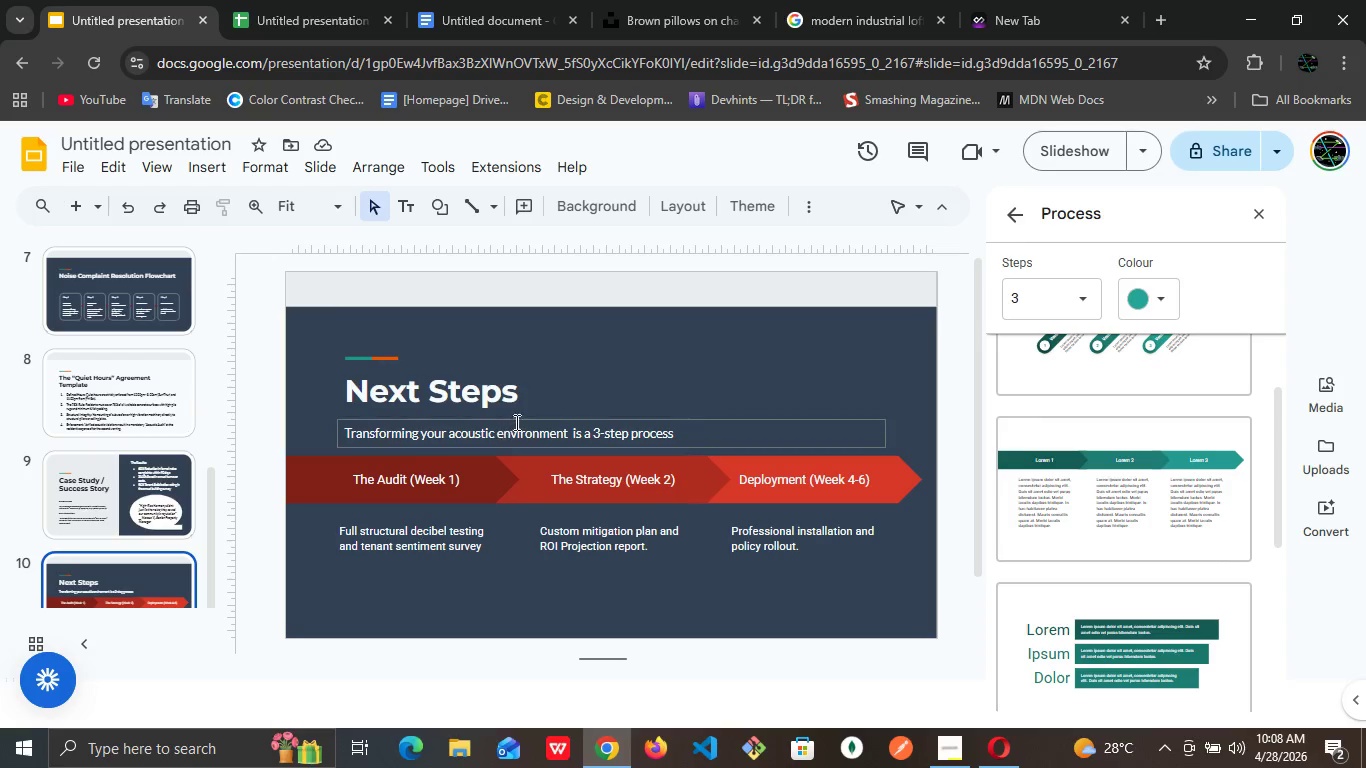 
left_click([515, 421])
 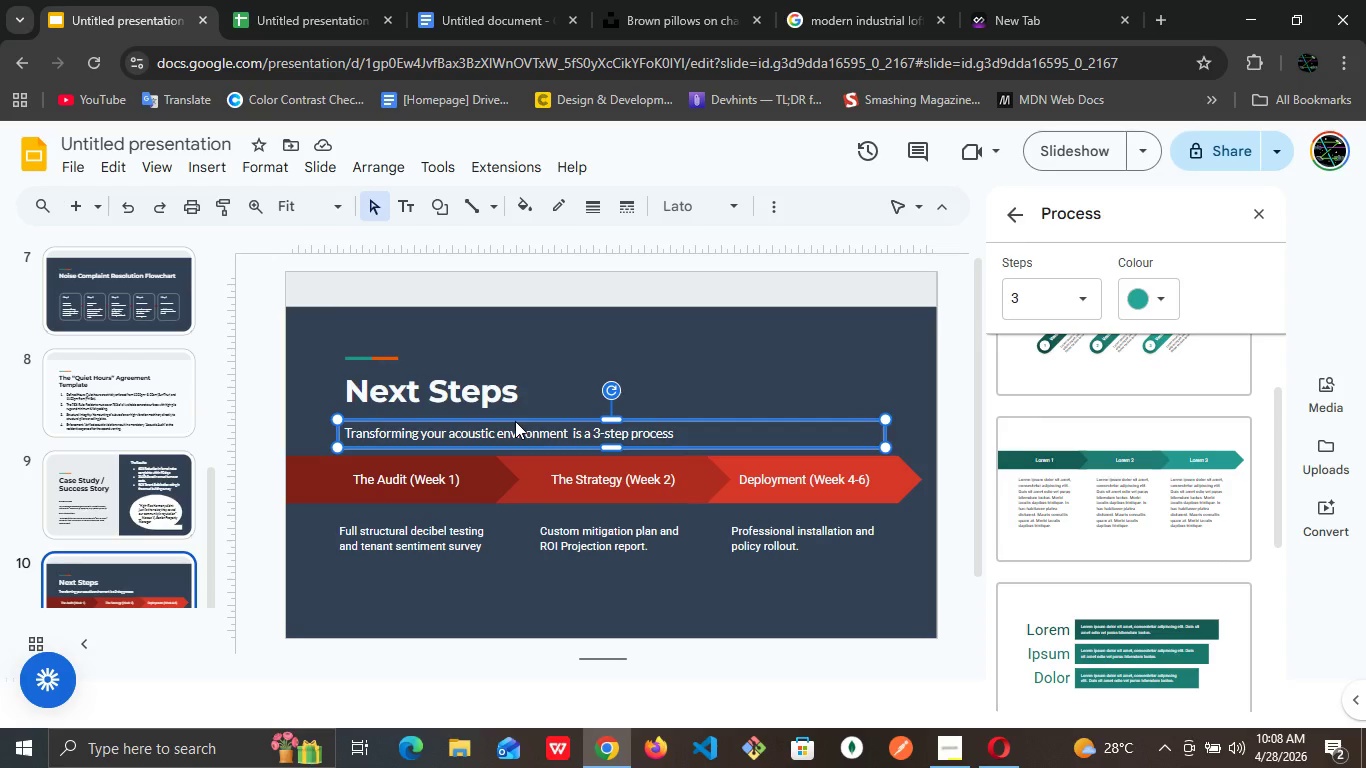 
key(ArrowUp)
 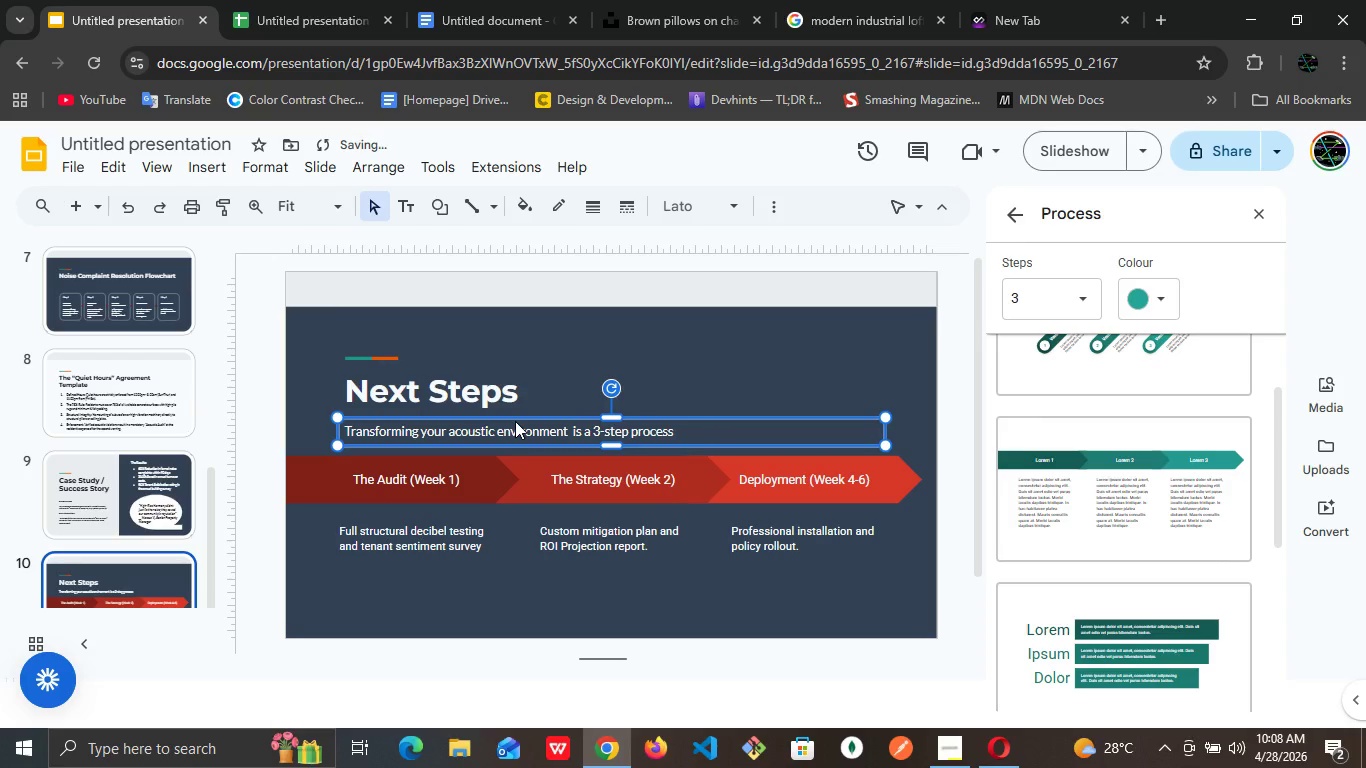 
key(ArrowUp)
 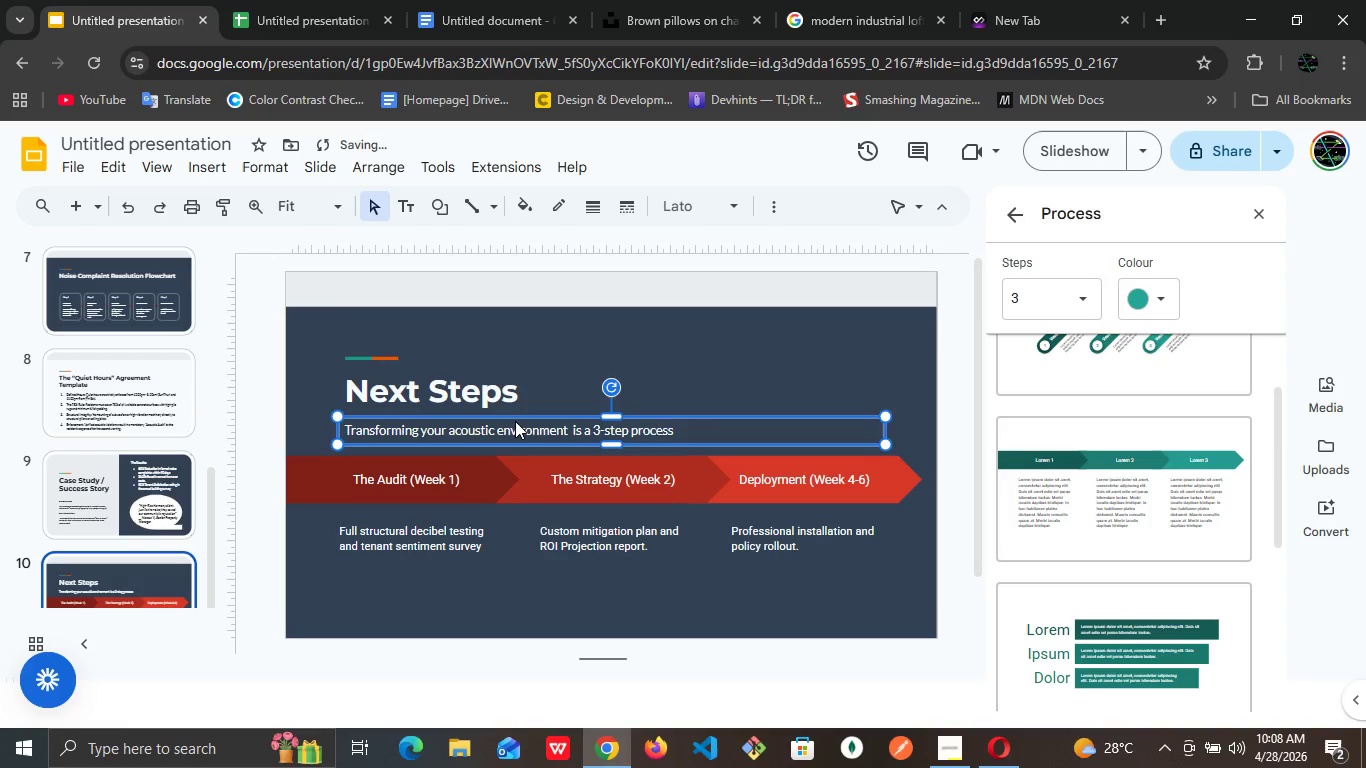 
key(ArrowUp)
 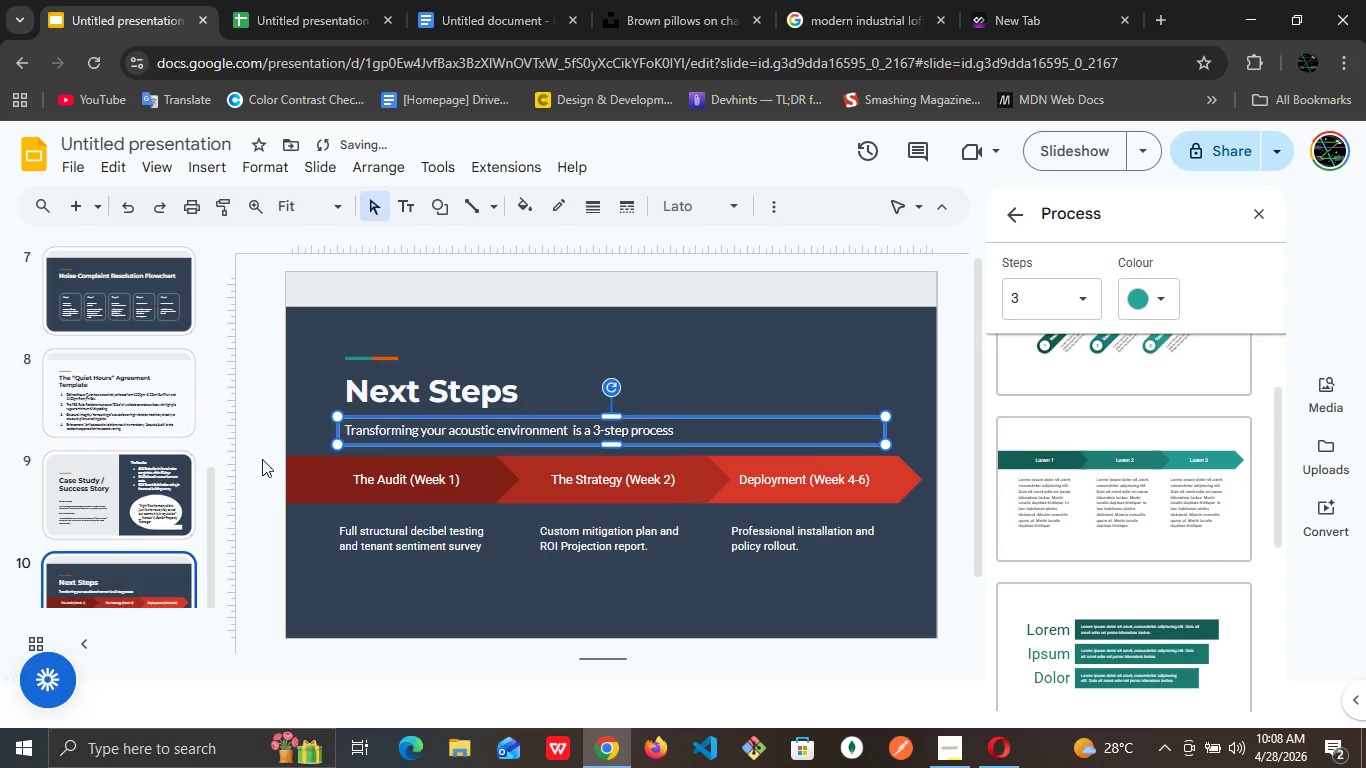 
left_click_drag(start_coordinate=[254, 441], to_coordinate=[934, 618])
 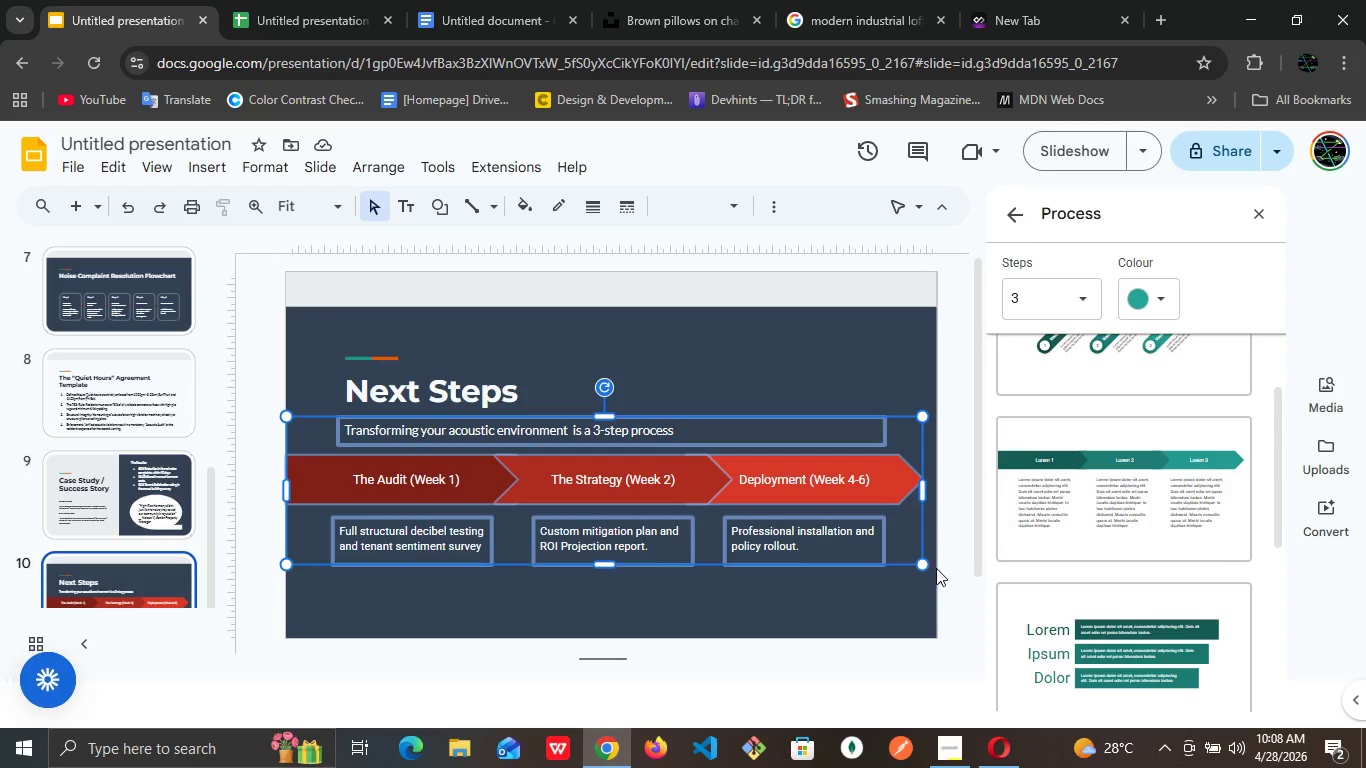 
left_click([943, 566])
 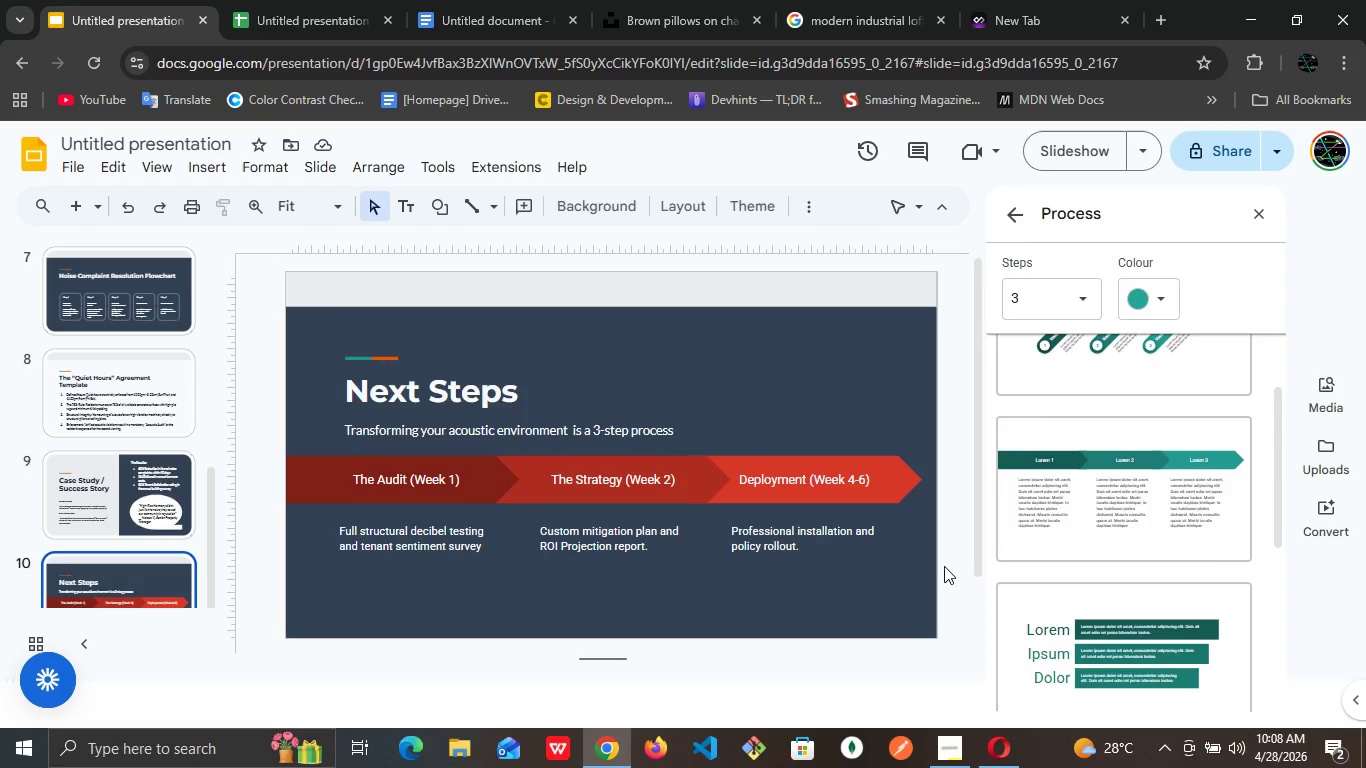 
left_click_drag(start_coordinate=[943, 566], to_coordinate=[272, 466])
 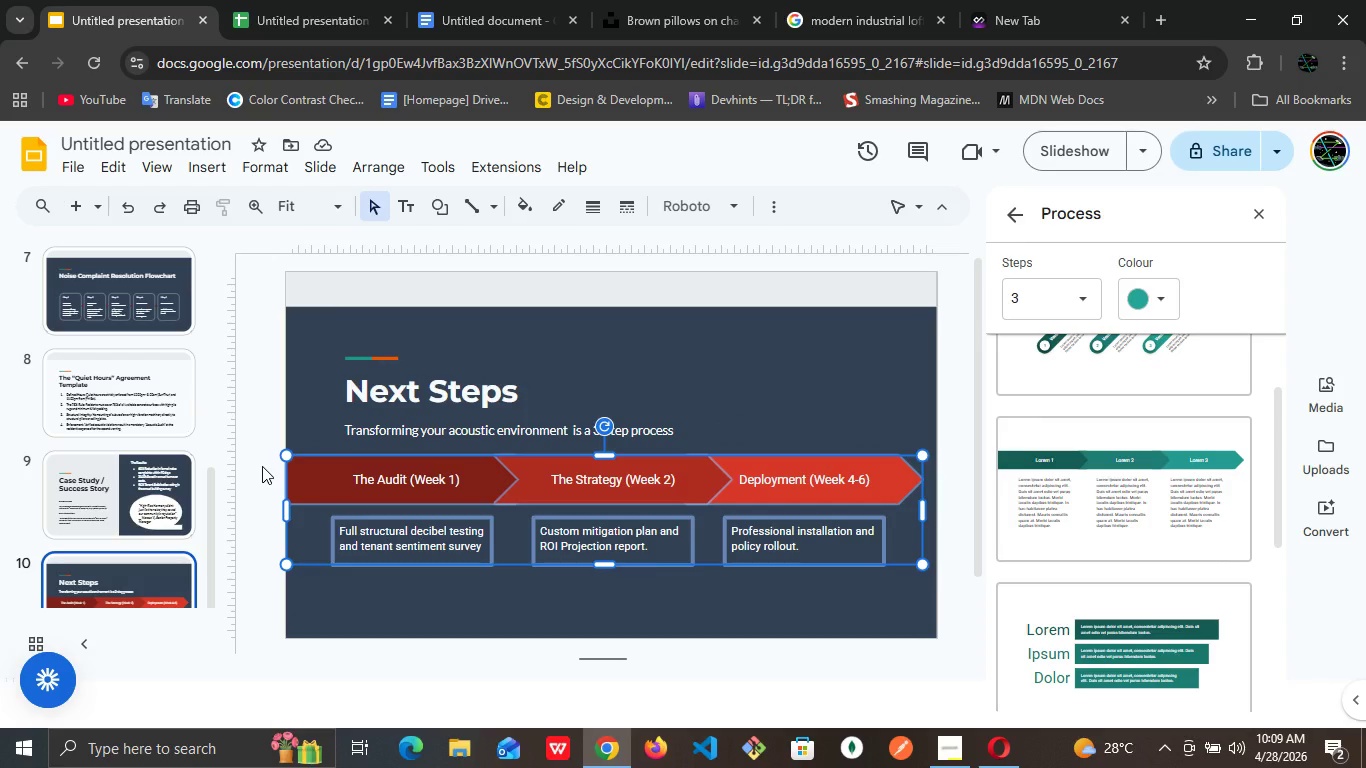 
key(ArrowUp)
 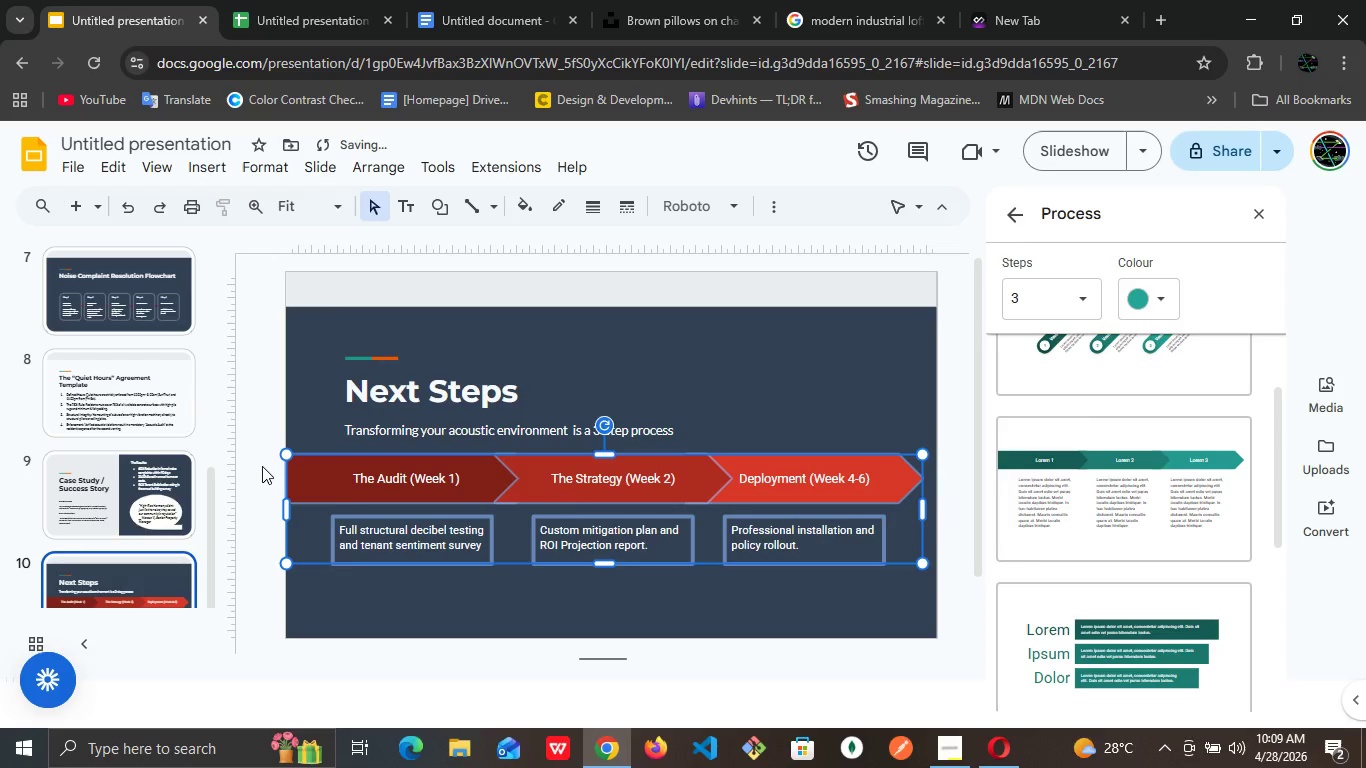 
key(ArrowUp)
 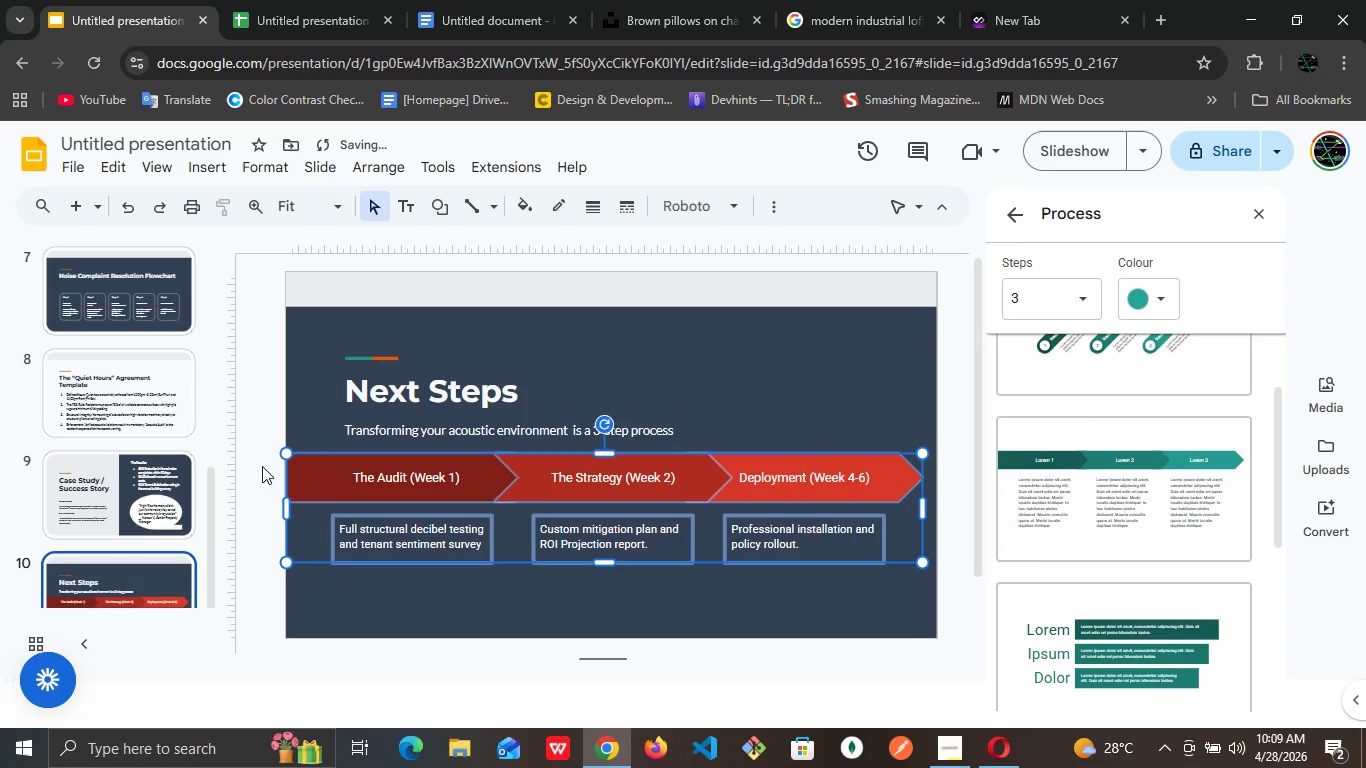 
key(ArrowUp)
 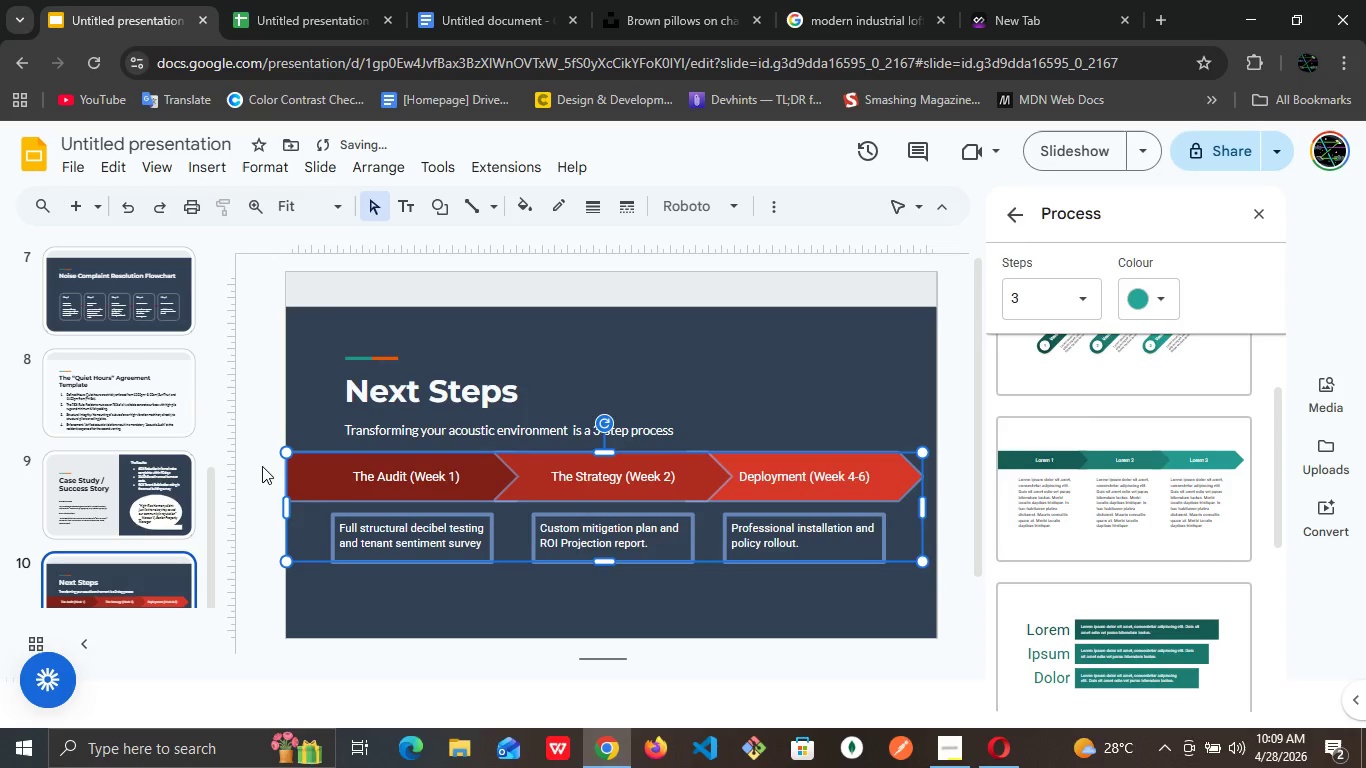 
key(ArrowUp)
 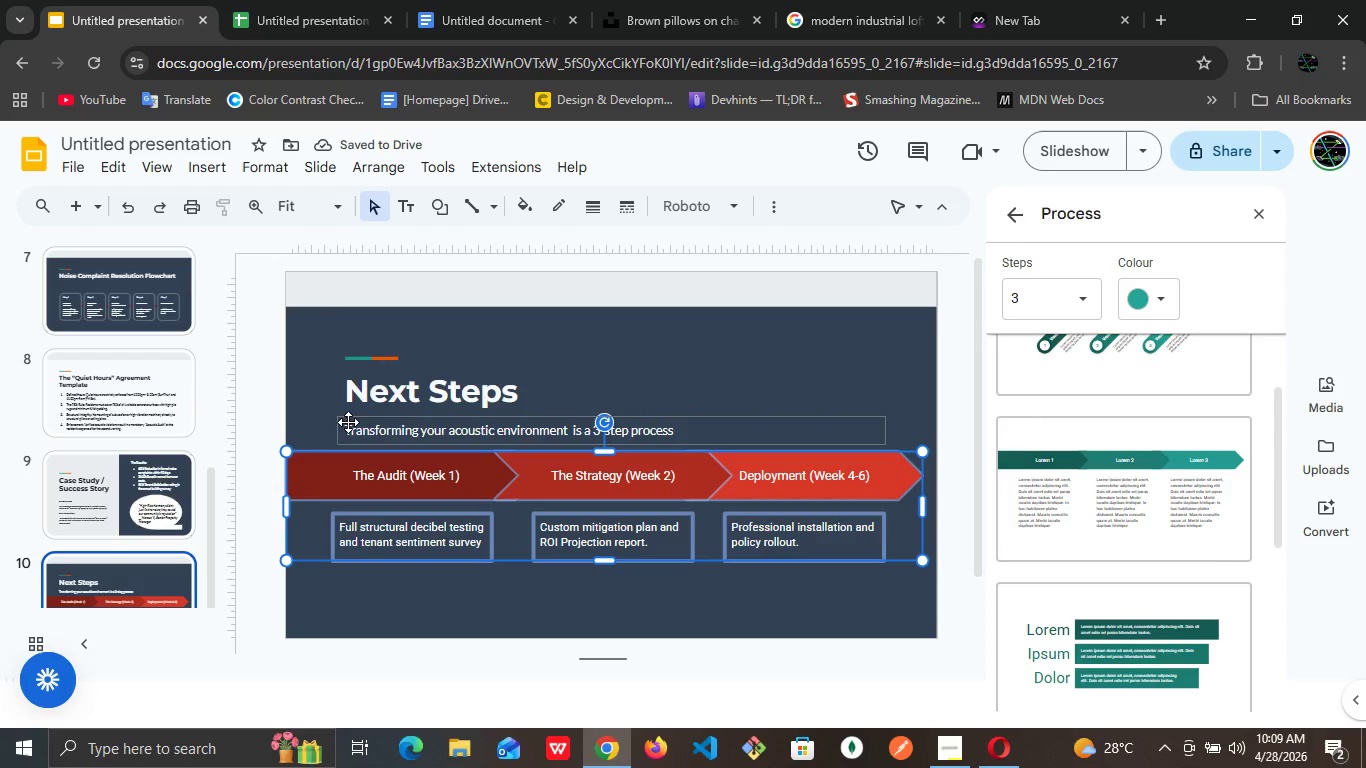 
left_click([348, 422])
 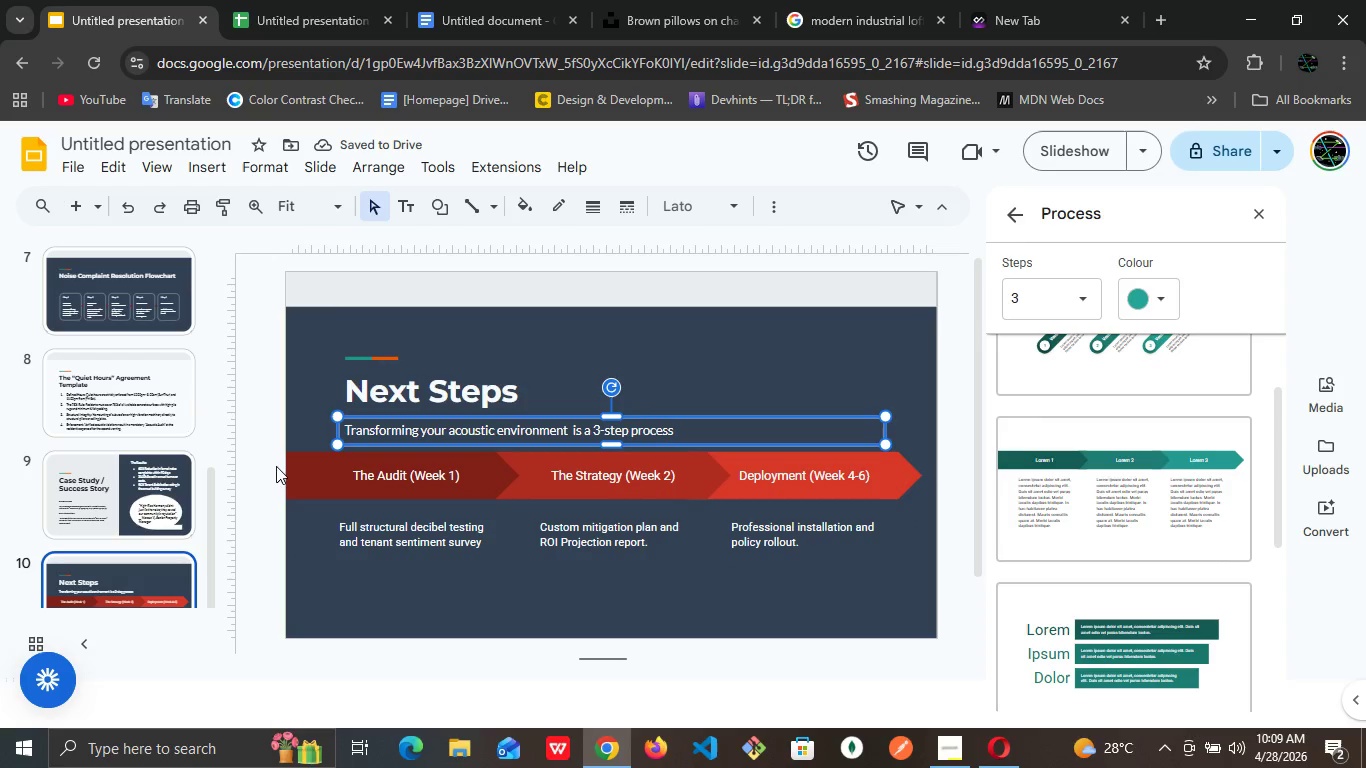 
left_click([268, 462])
 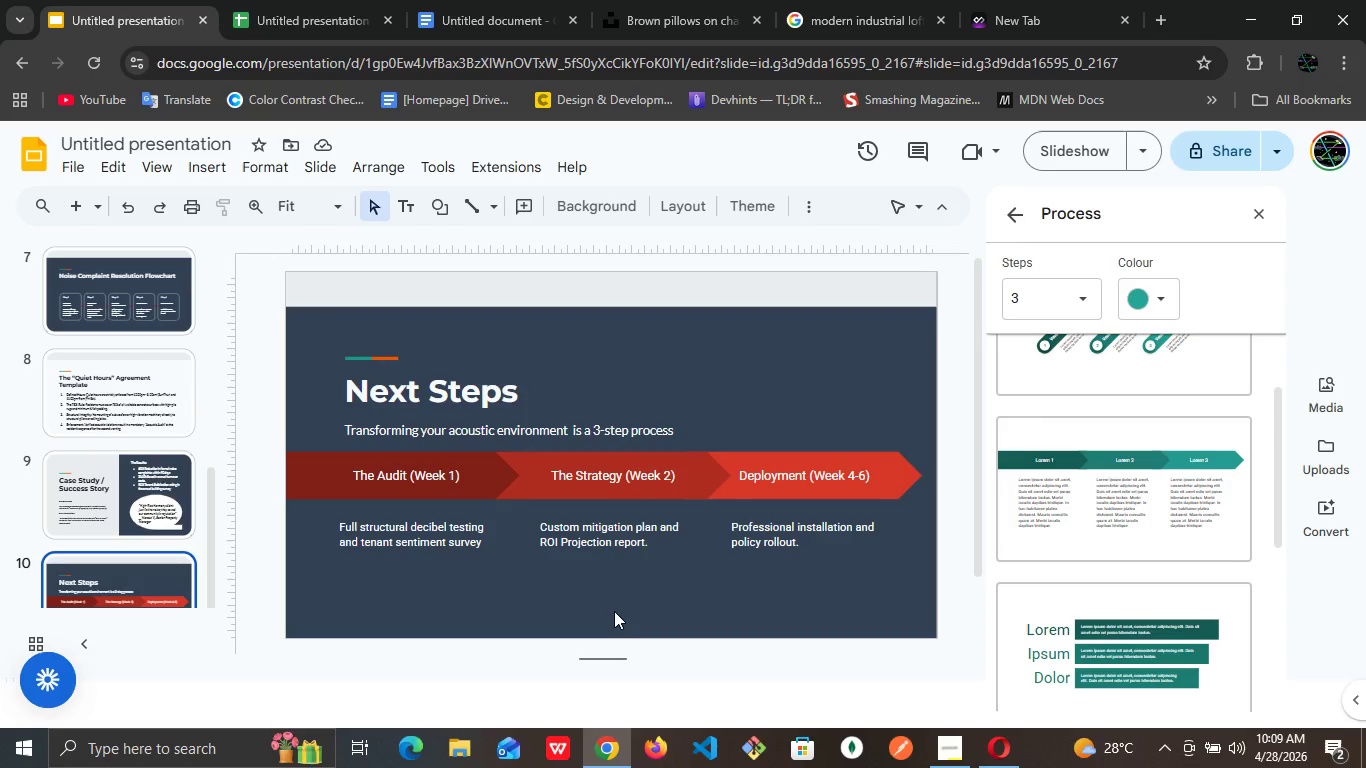 
wait(22.11)
 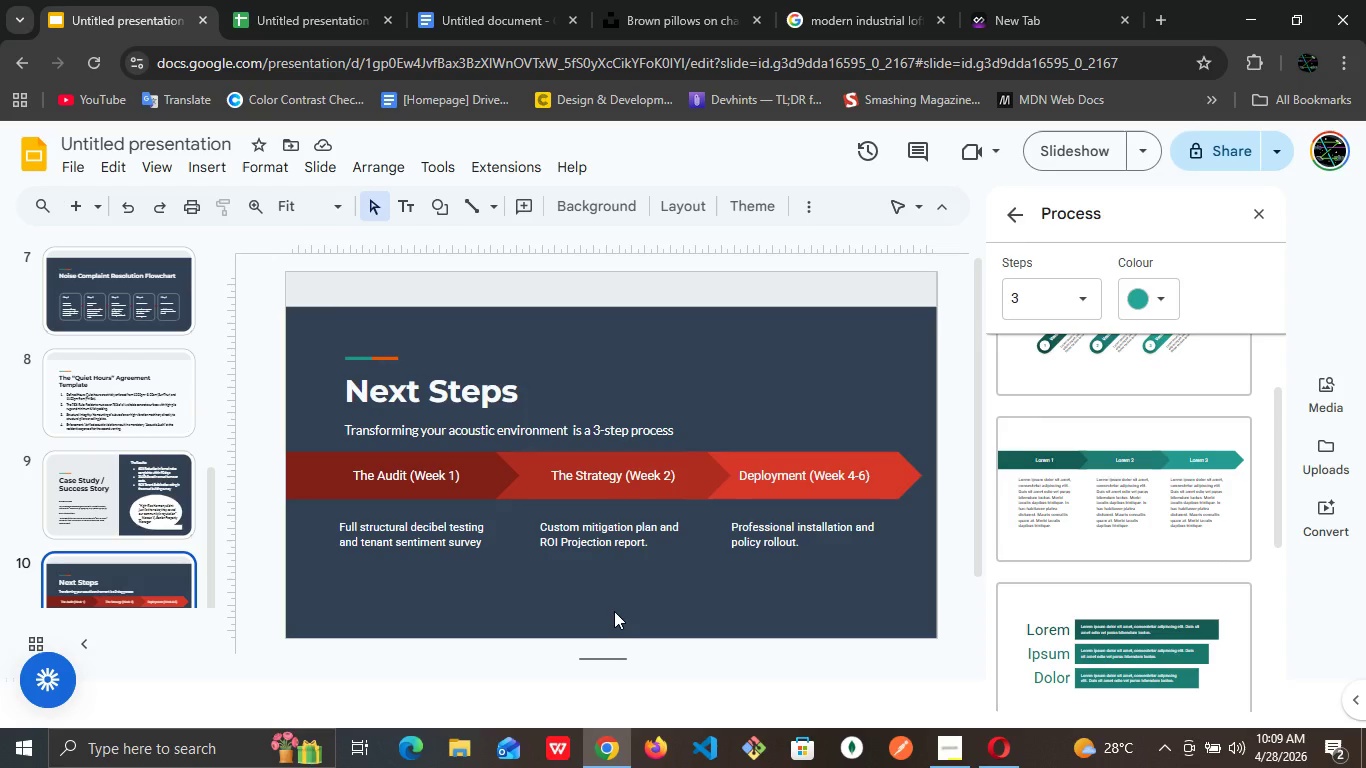 
left_click([548, 431])
 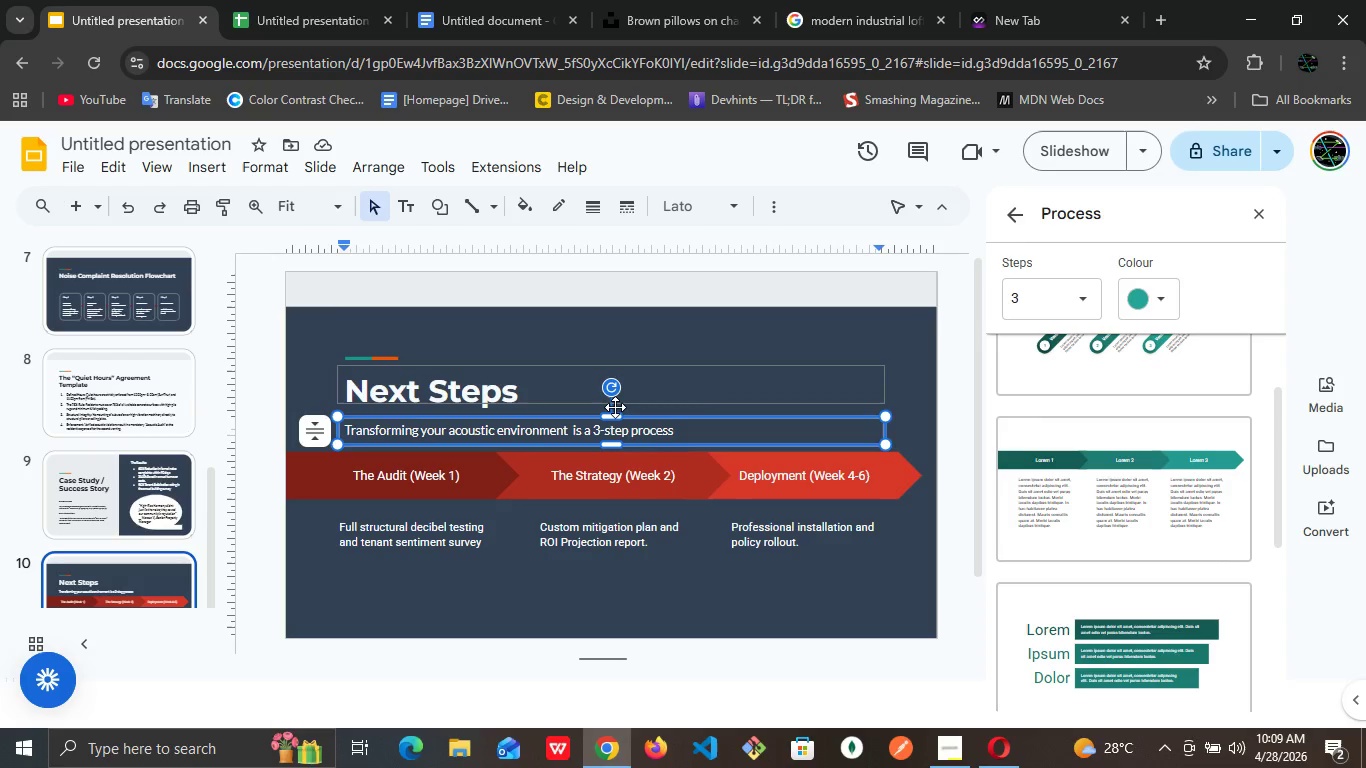 
wait(5.06)
 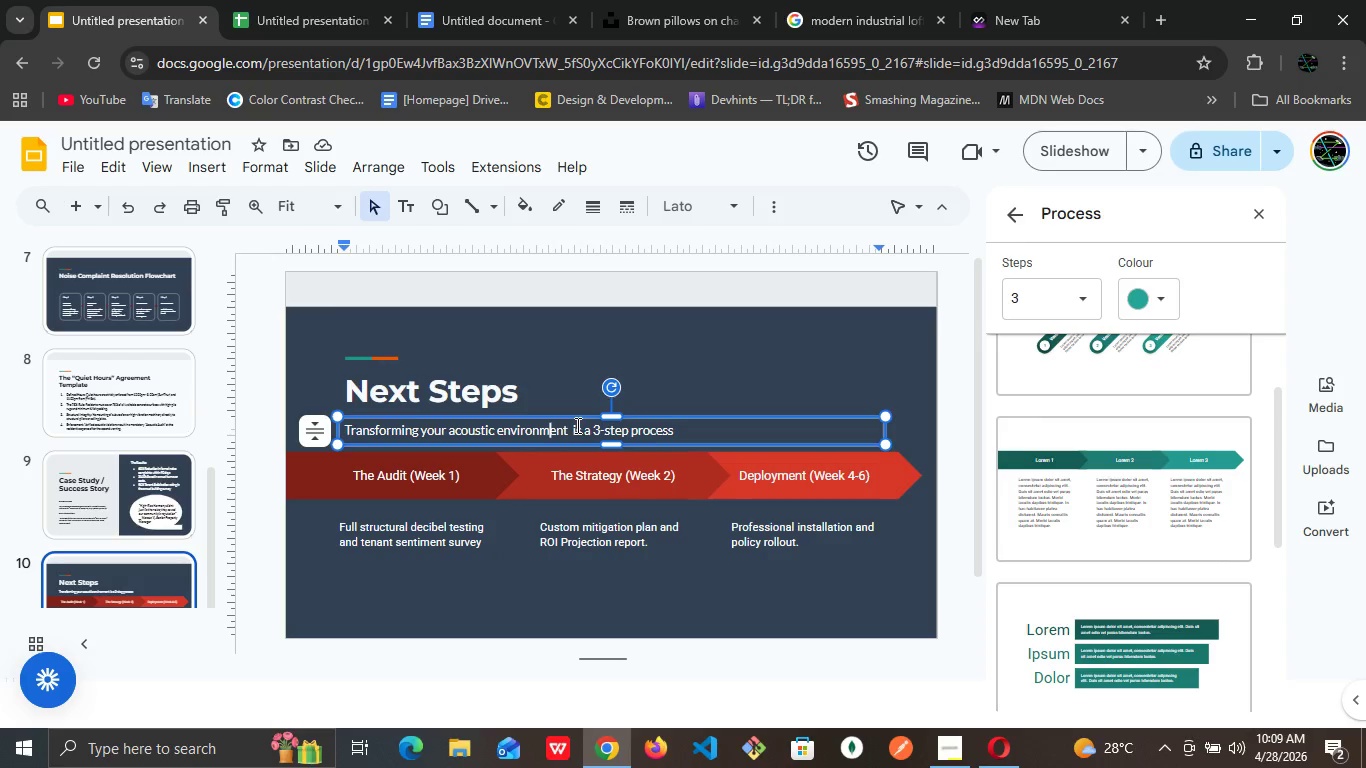 
left_click([610, 412])
 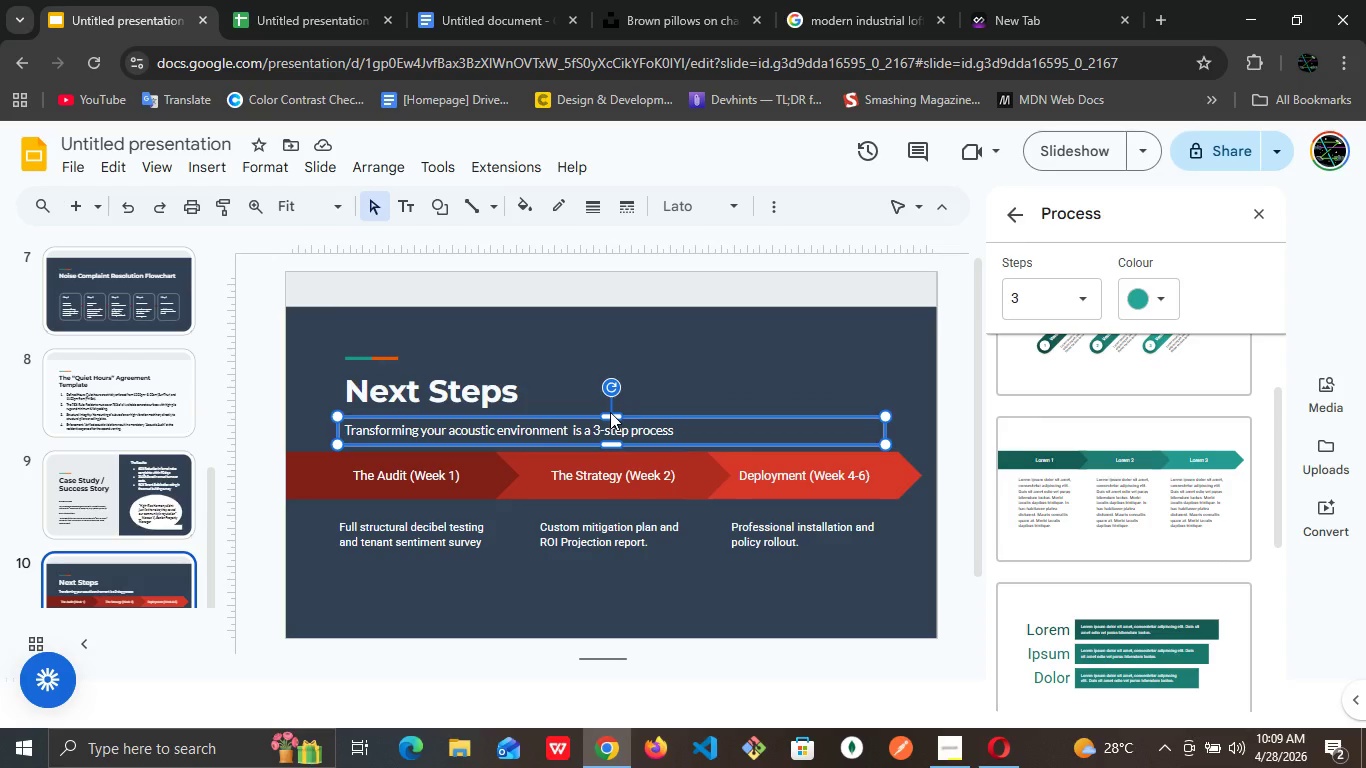 
key(Control+D)
 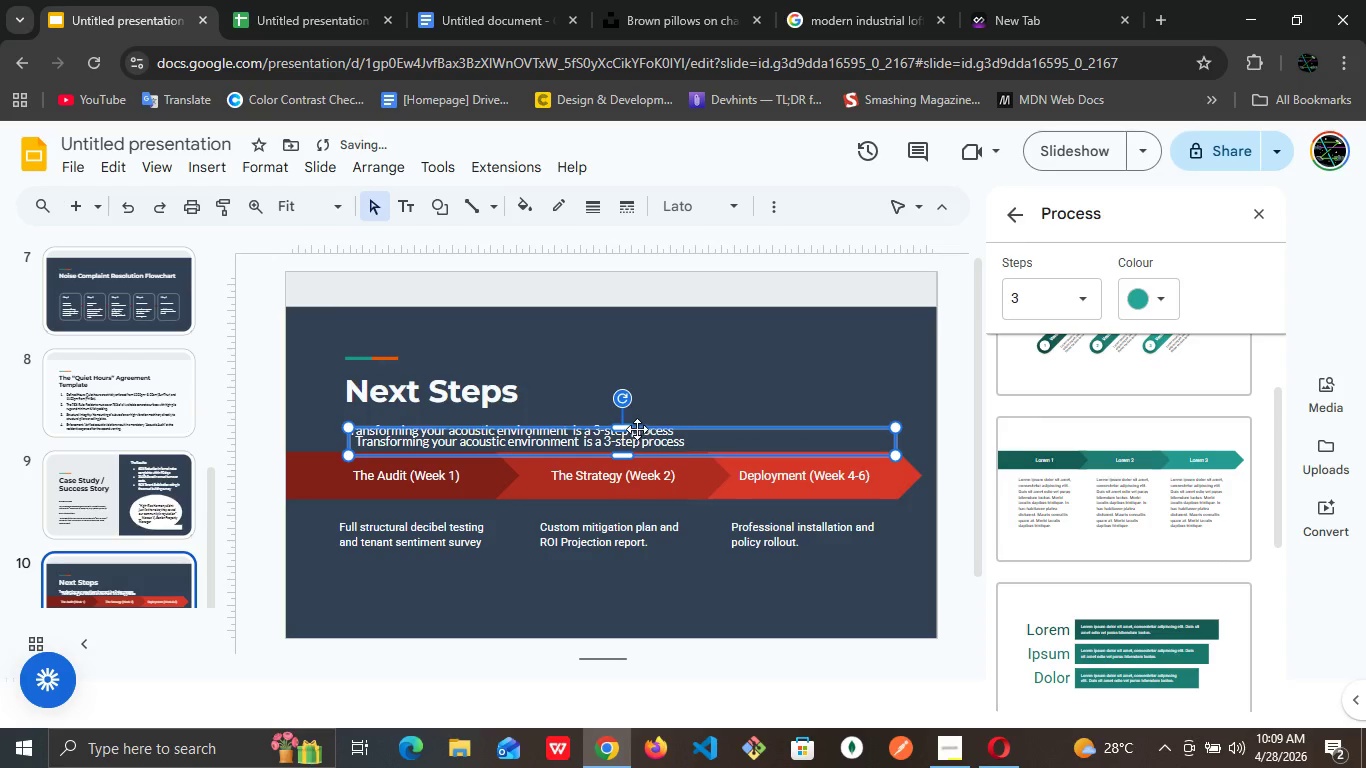 
left_click_drag(start_coordinate=[637, 429], to_coordinate=[630, 571])
 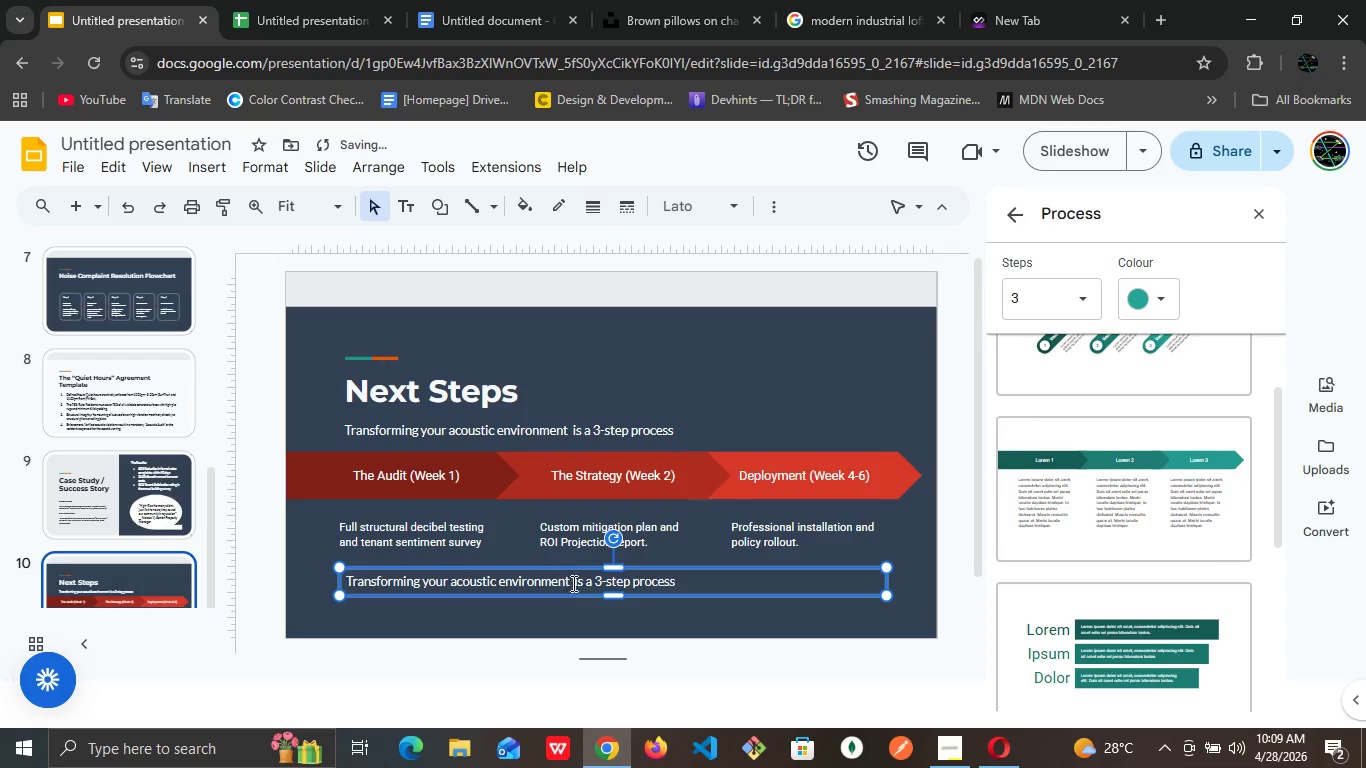 
double_click([572, 579])
 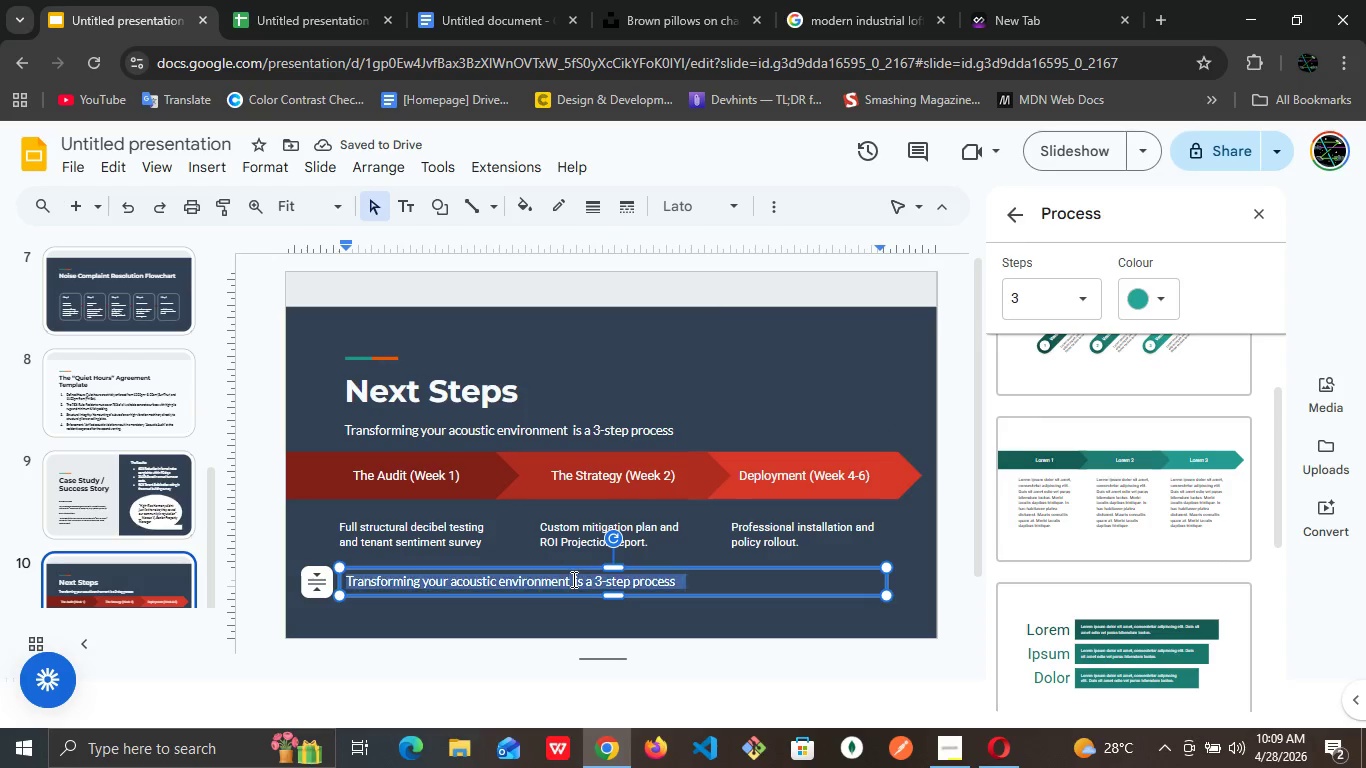 
triple_click([572, 579])
 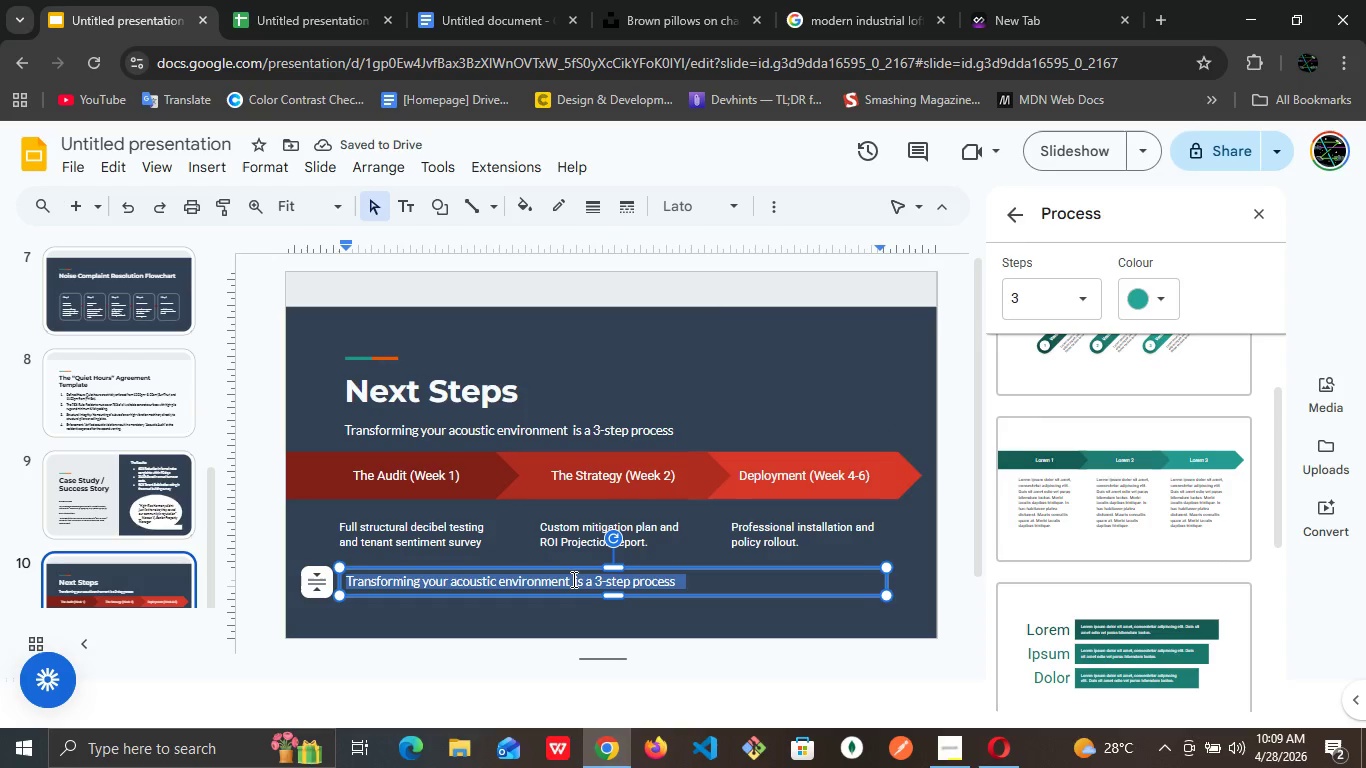 
key(CapsLock)
 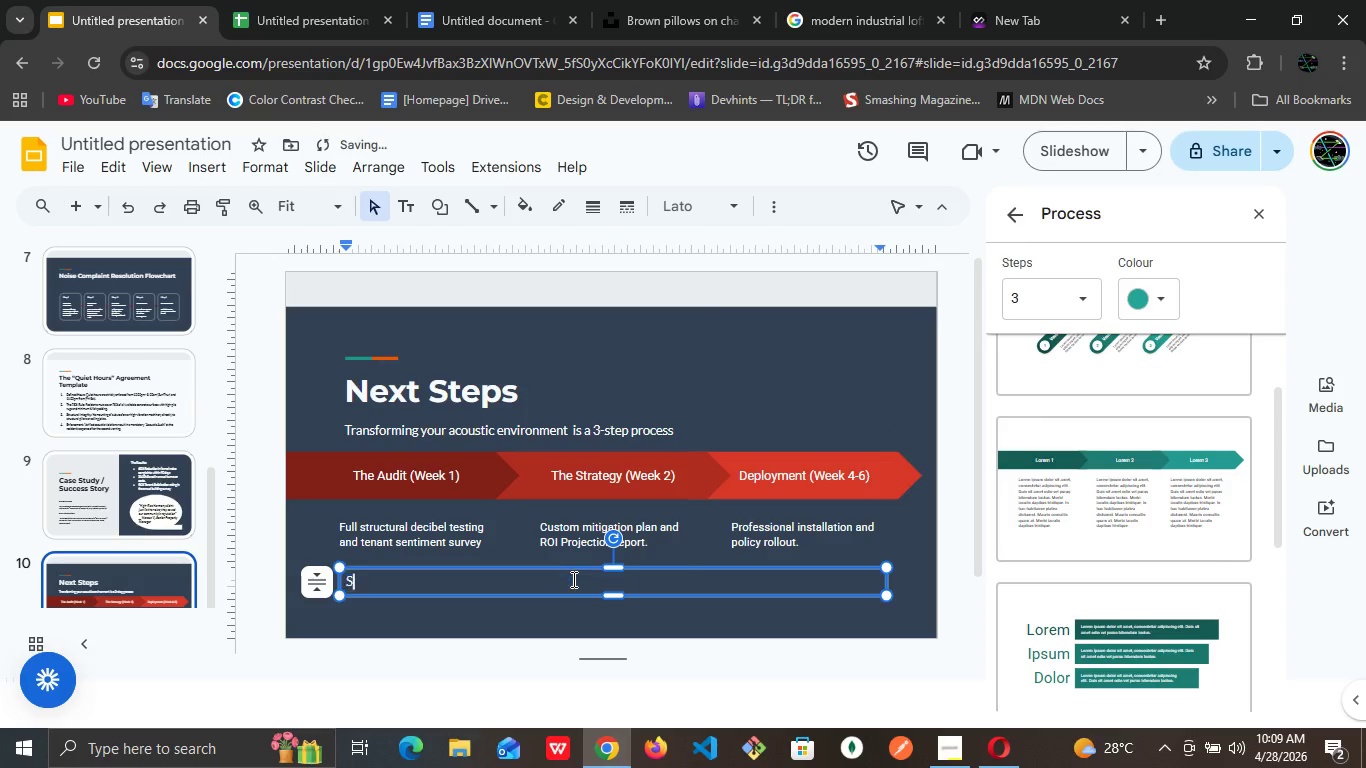 
key(S)
 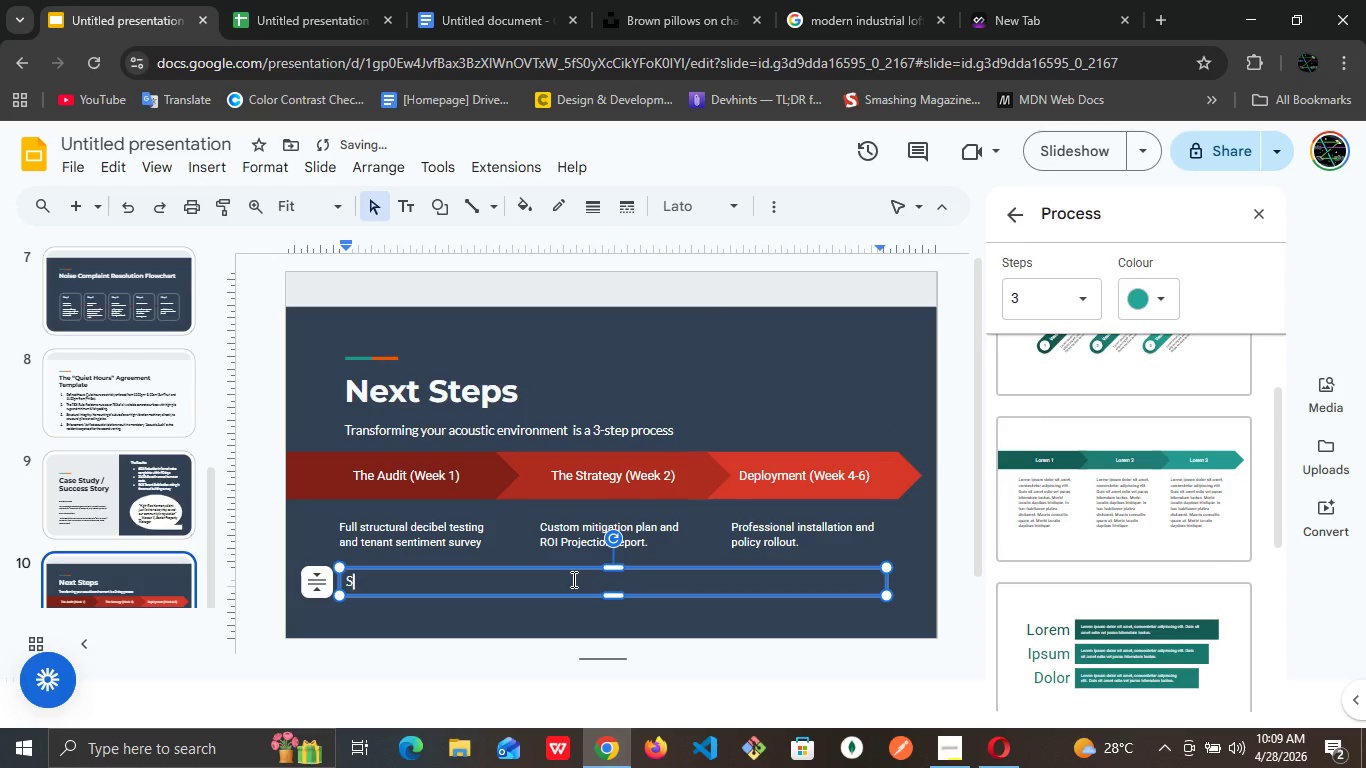 
key(CapsLock)
 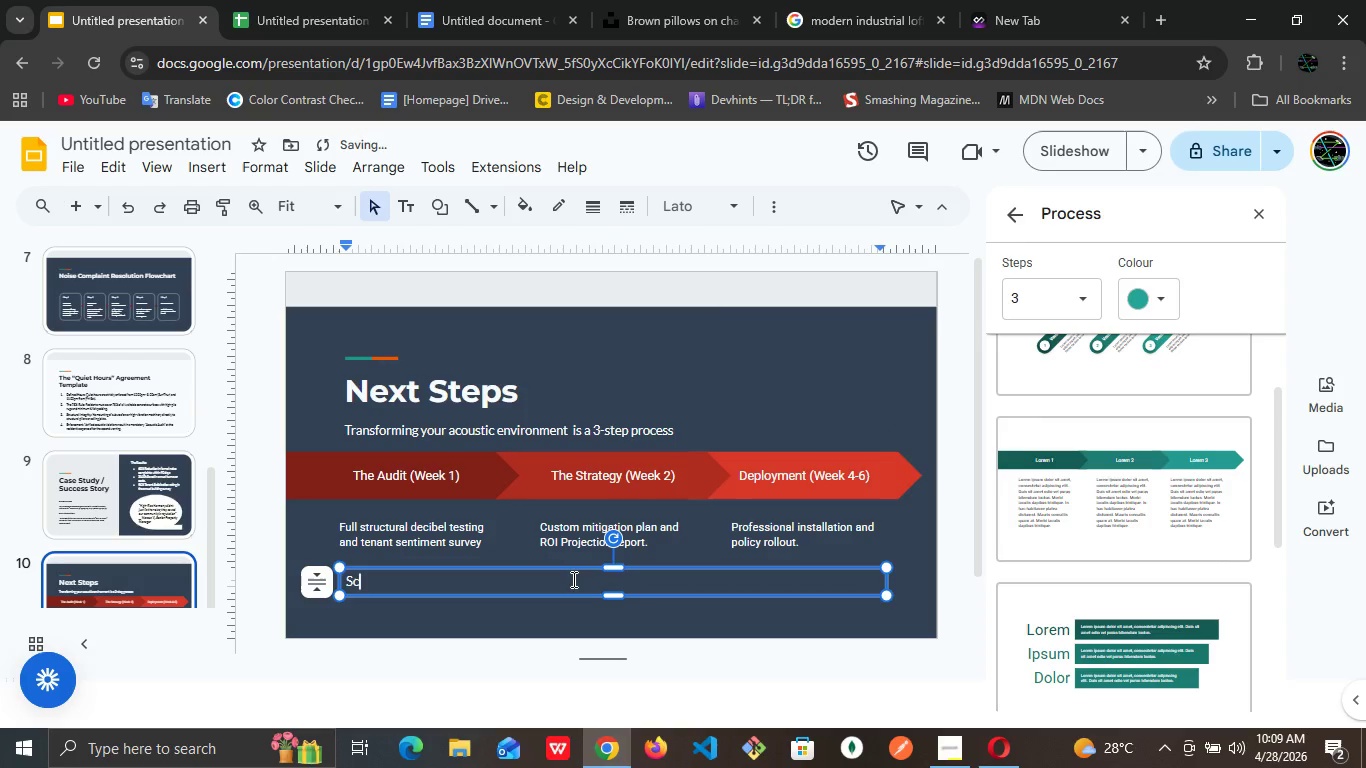 
key(C)
 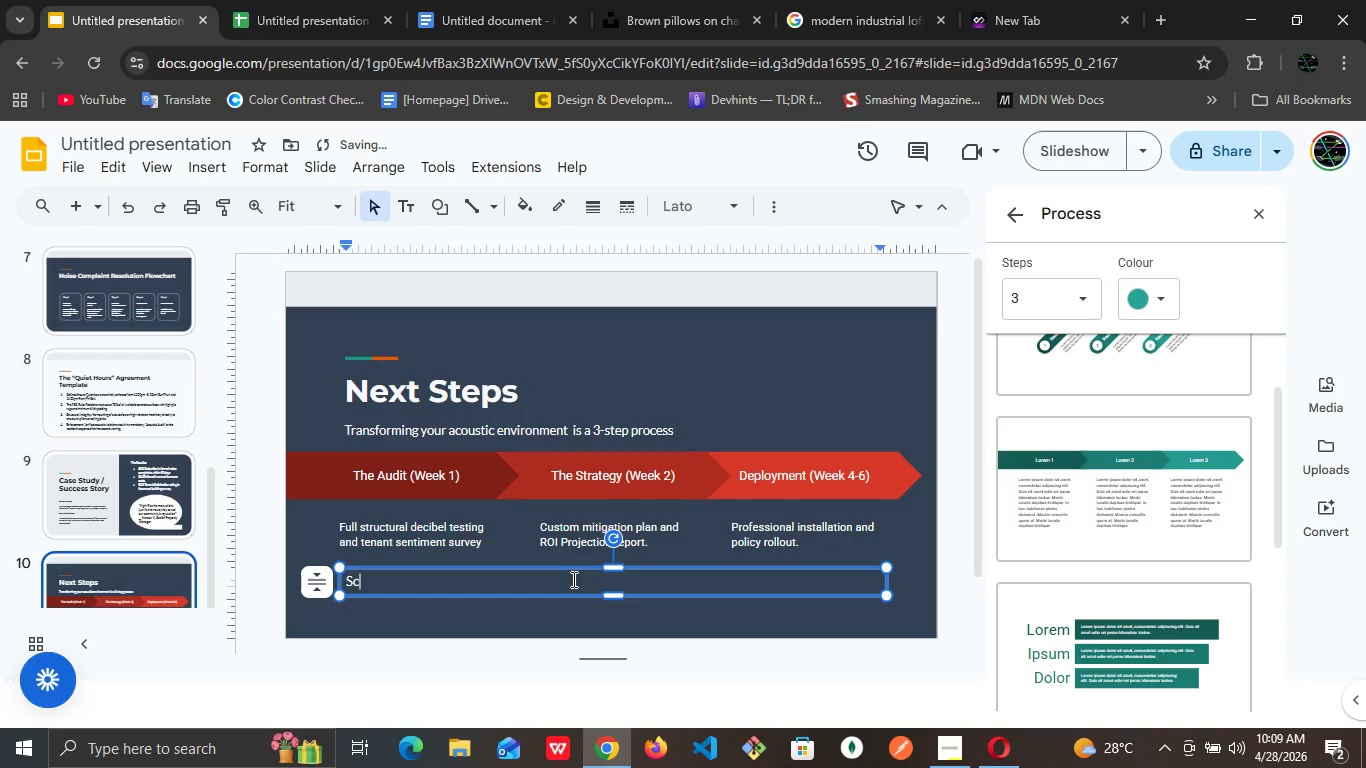 
type(hedule Your )
 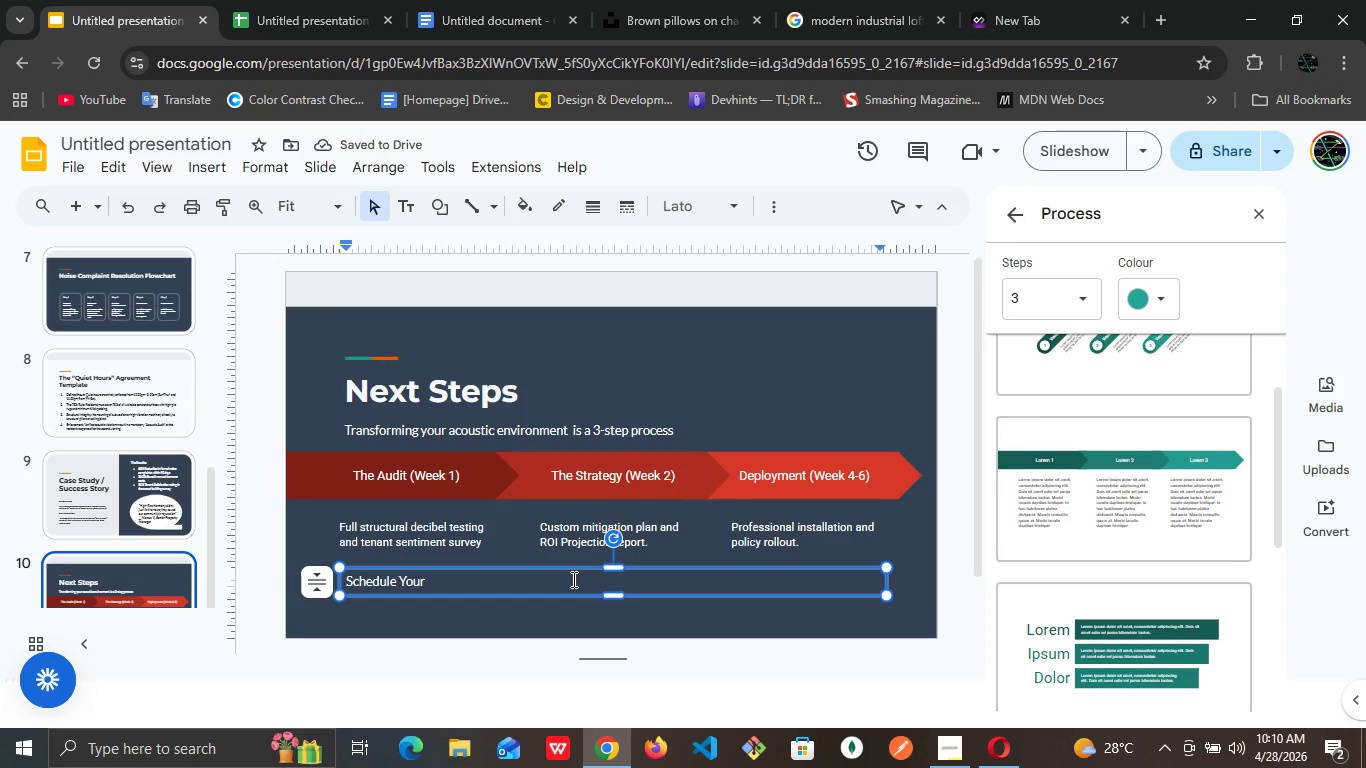 
type(Building )
key(Backspace)
type('s Preliminary Audit Toa)
key(Backspace)
type(day)
 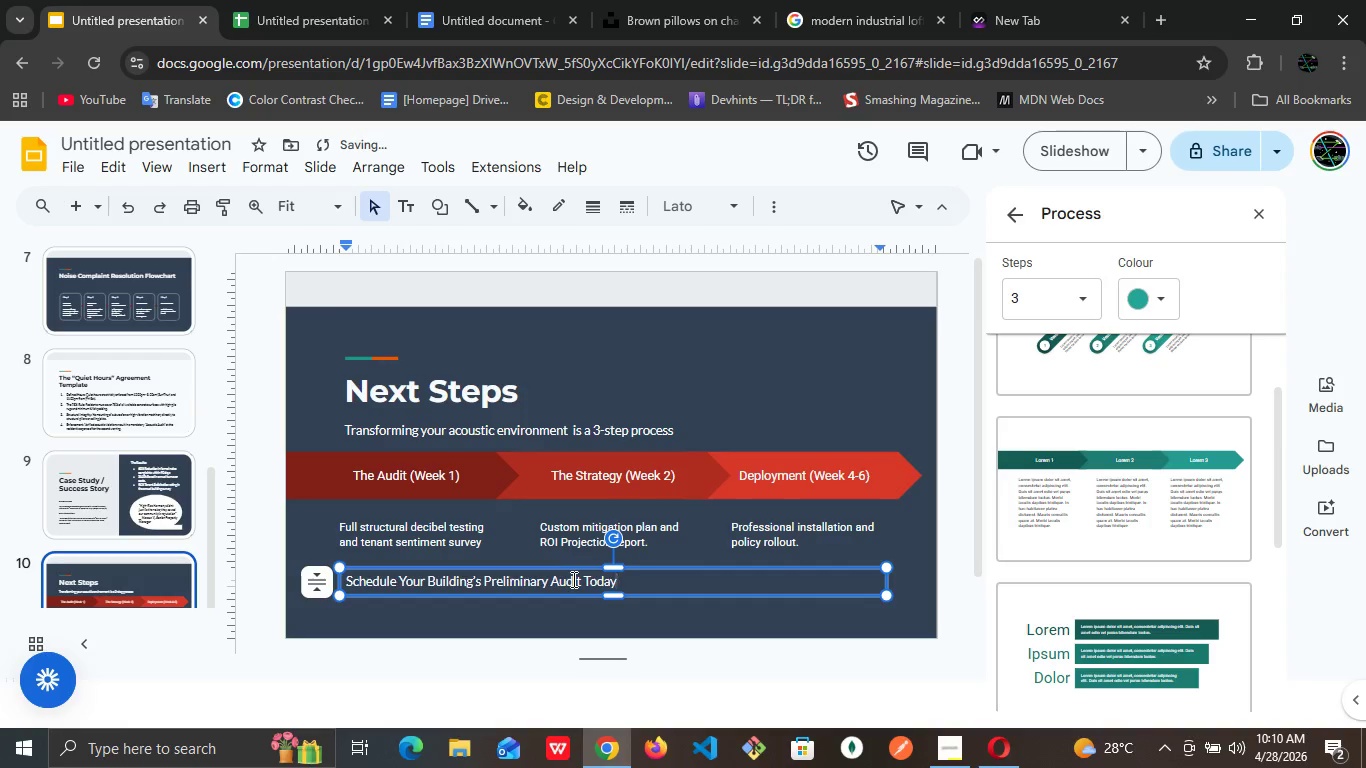 
key(Control+A)
 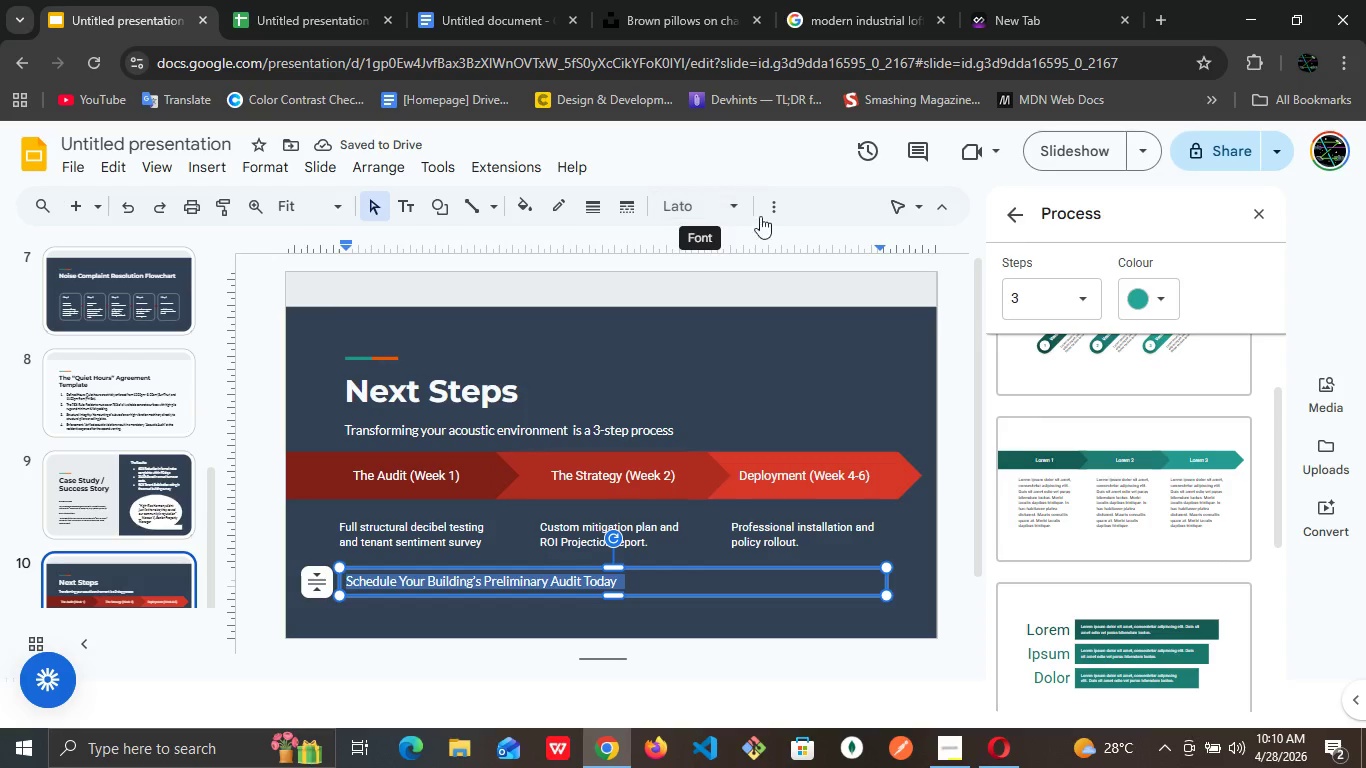 
left_click([772, 207])
 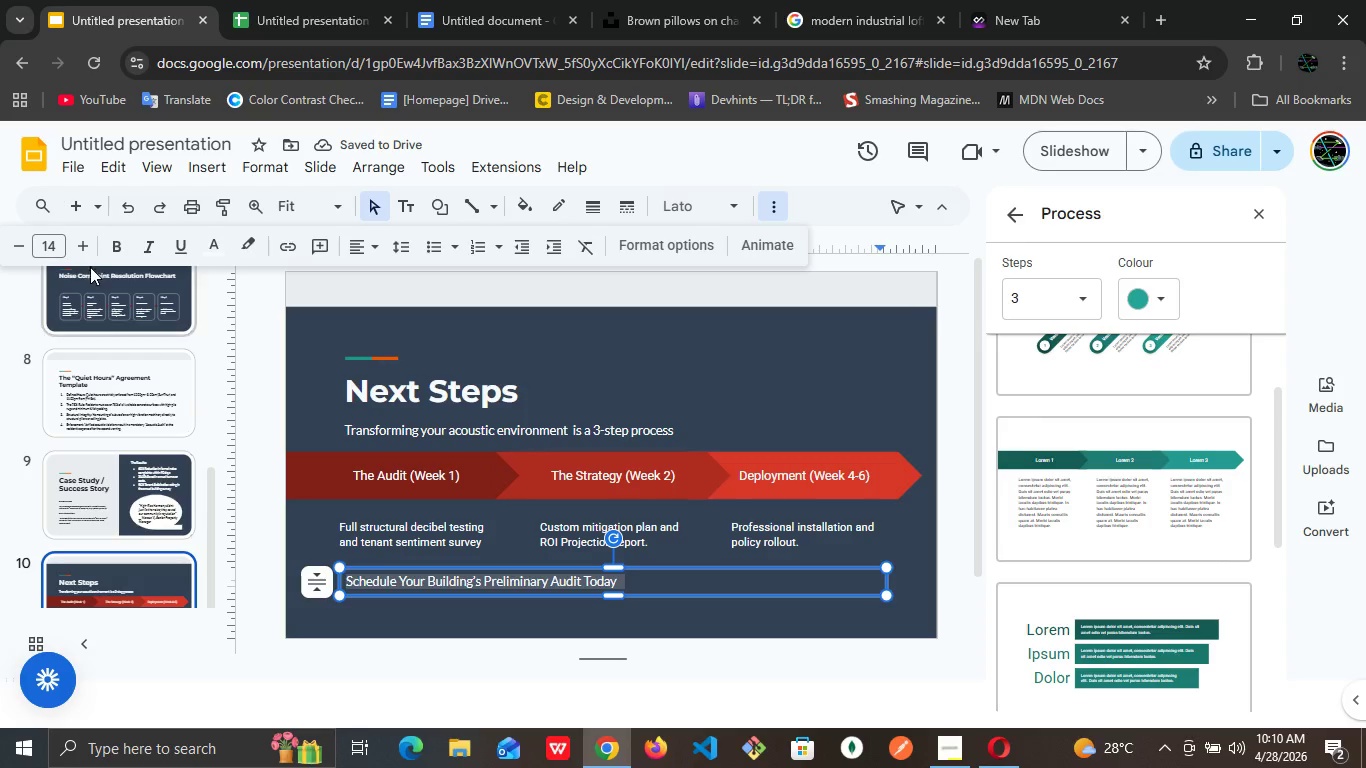 
left_click([120, 238])
 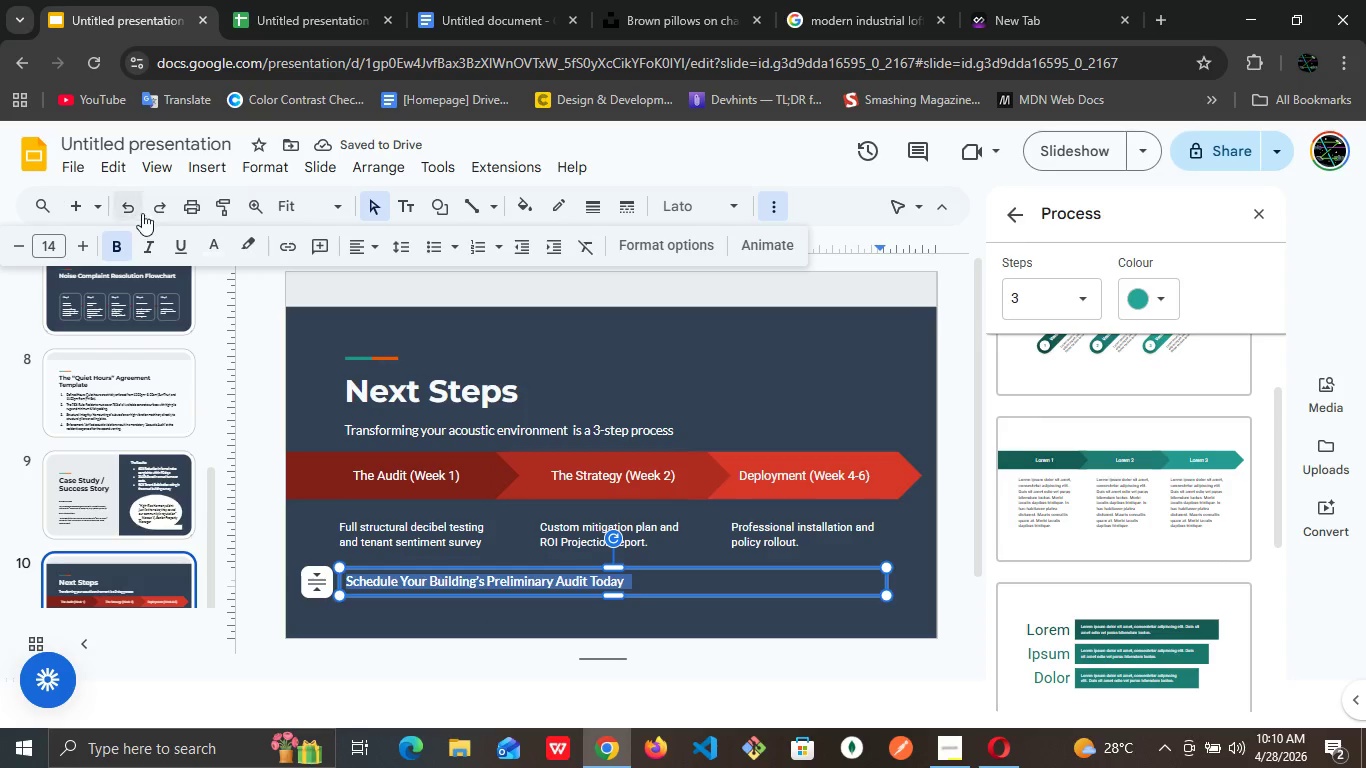 
left_click([59, 244])
 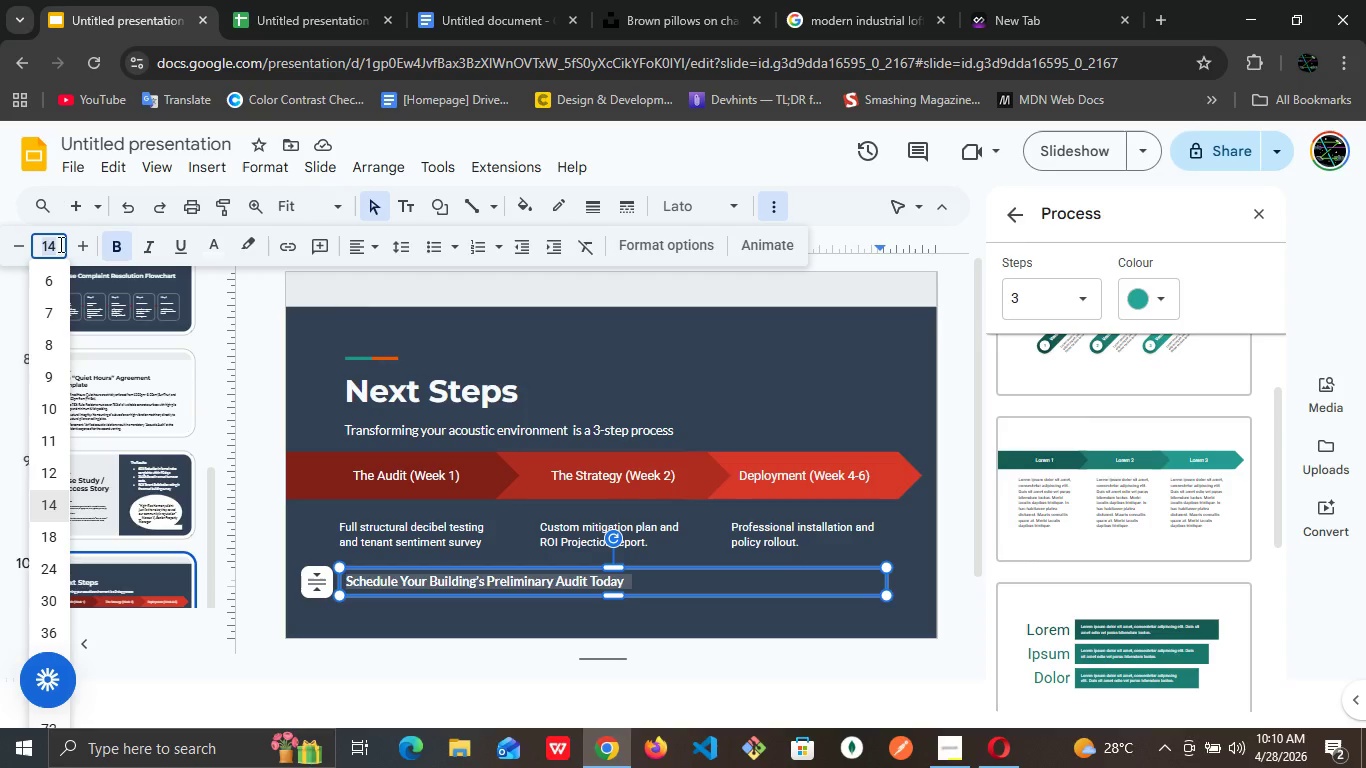 
type(16)
 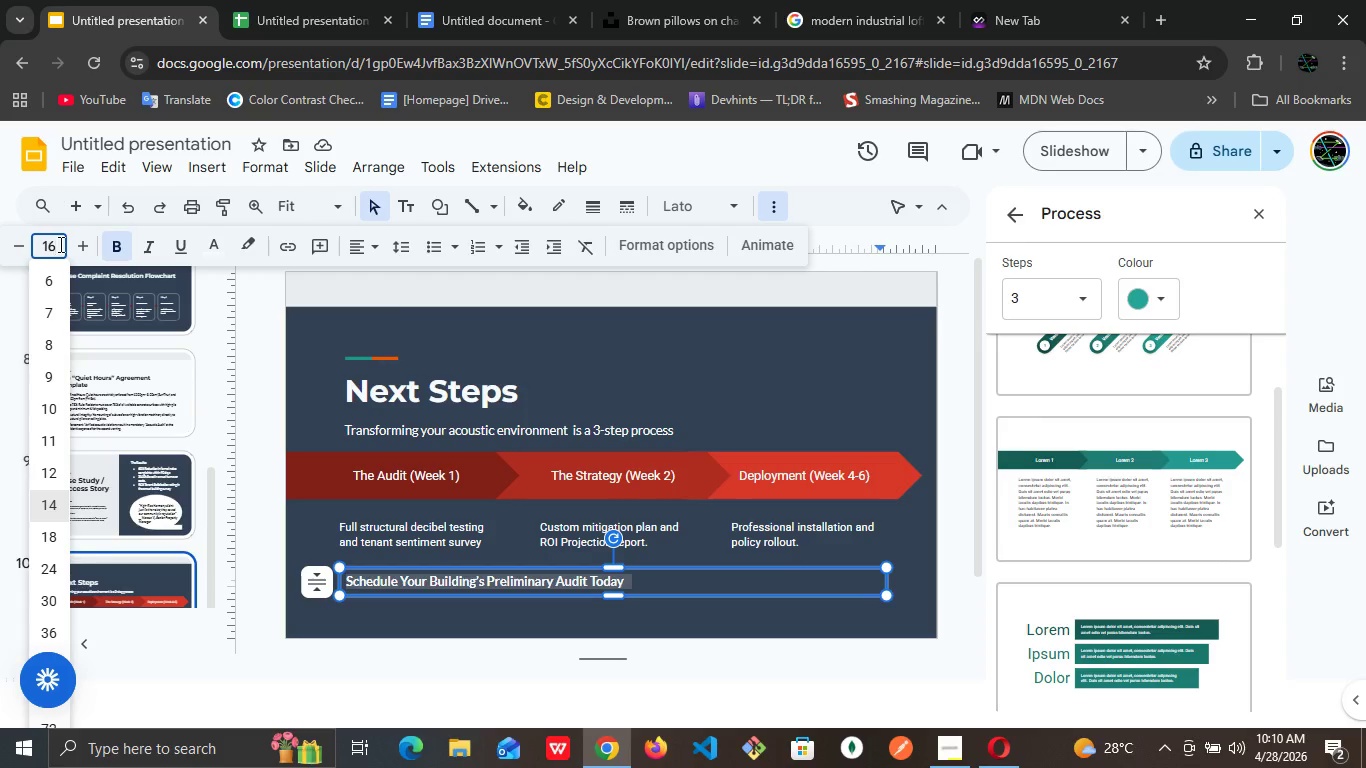 
key(Enter)
 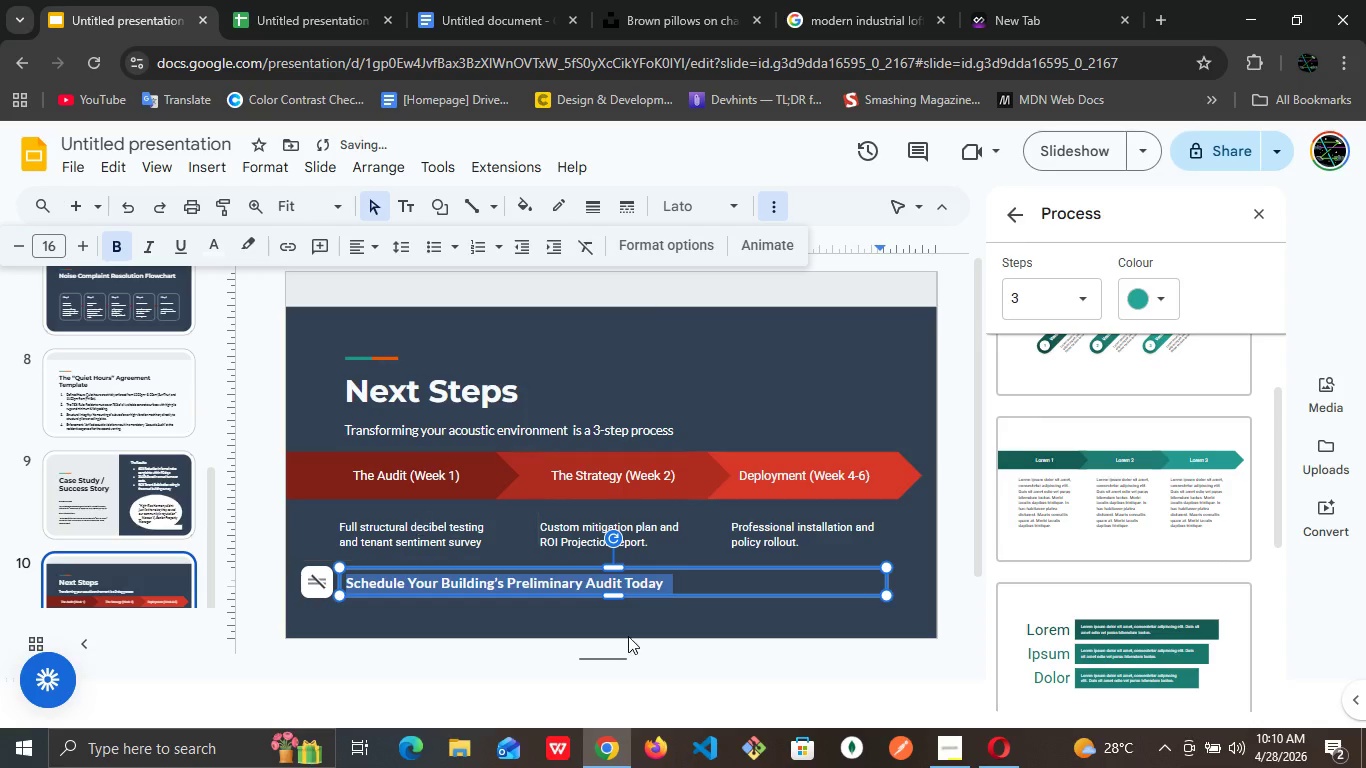 
left_click([669, 611])
 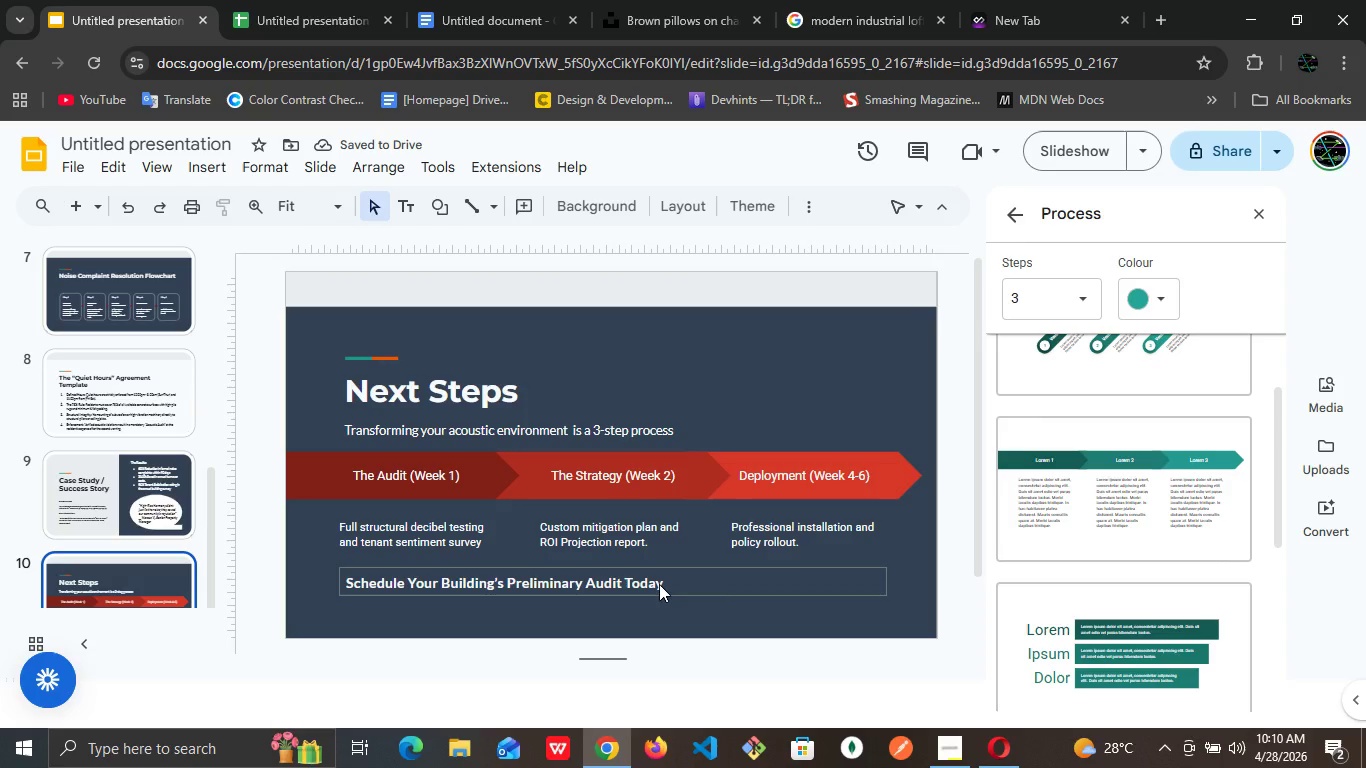 
left_click([659, 584])
 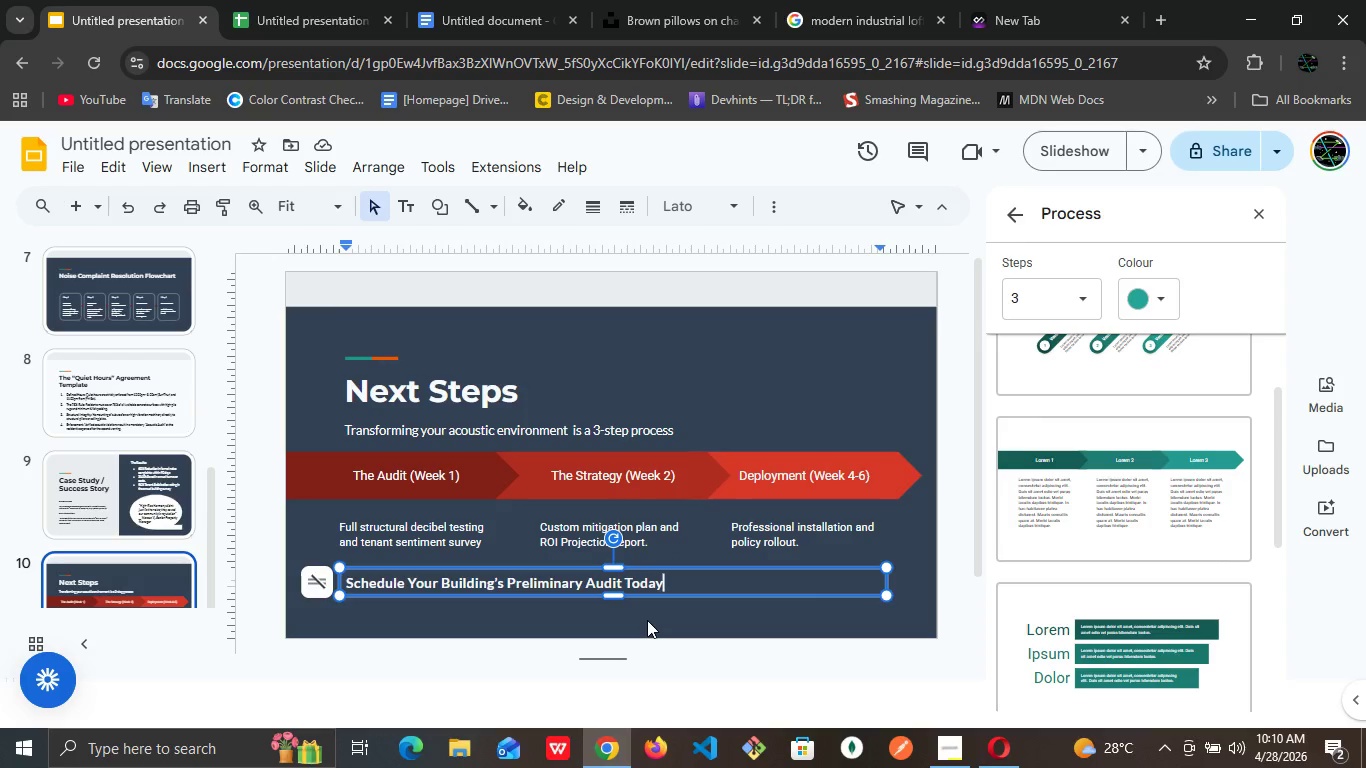 
wait(12.16)
 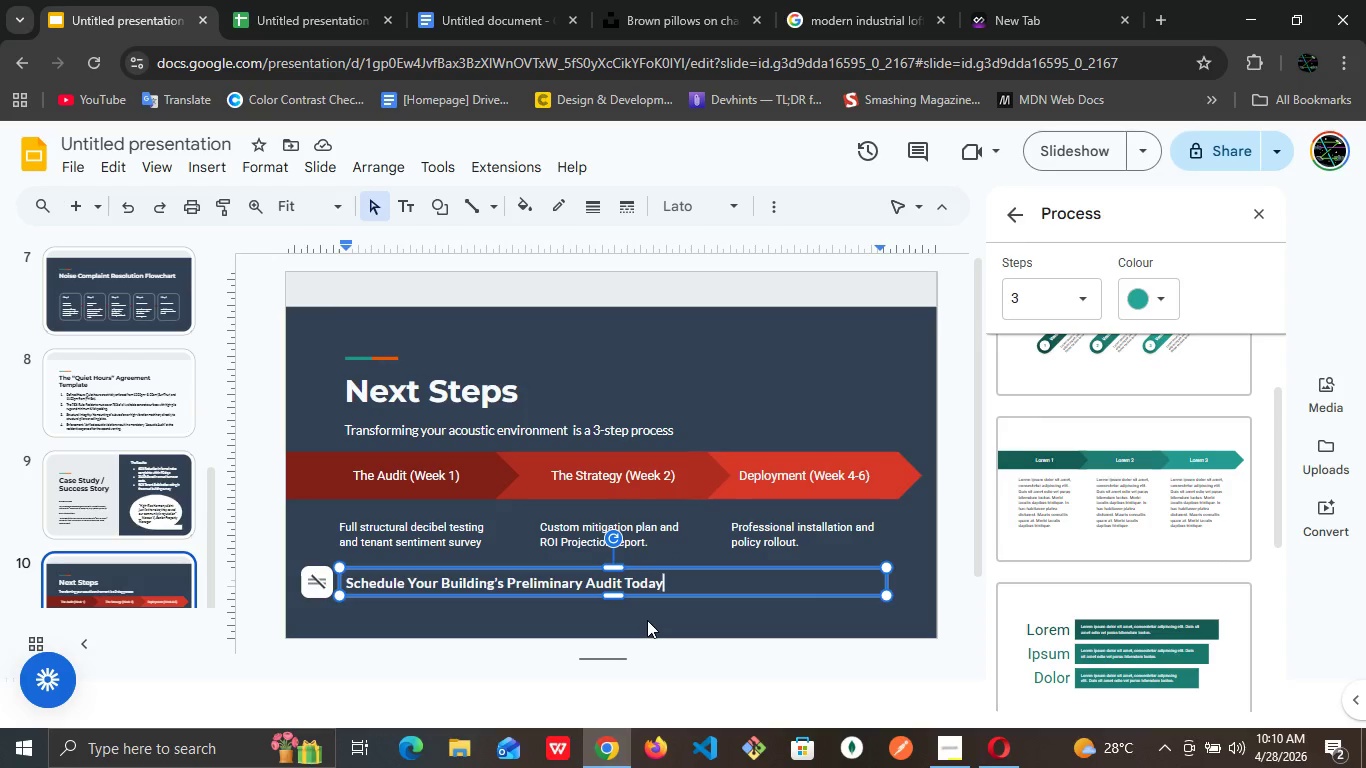 
left_click_drag(start_coordinate=[615, 592], to_coordinate=[614, 624])
 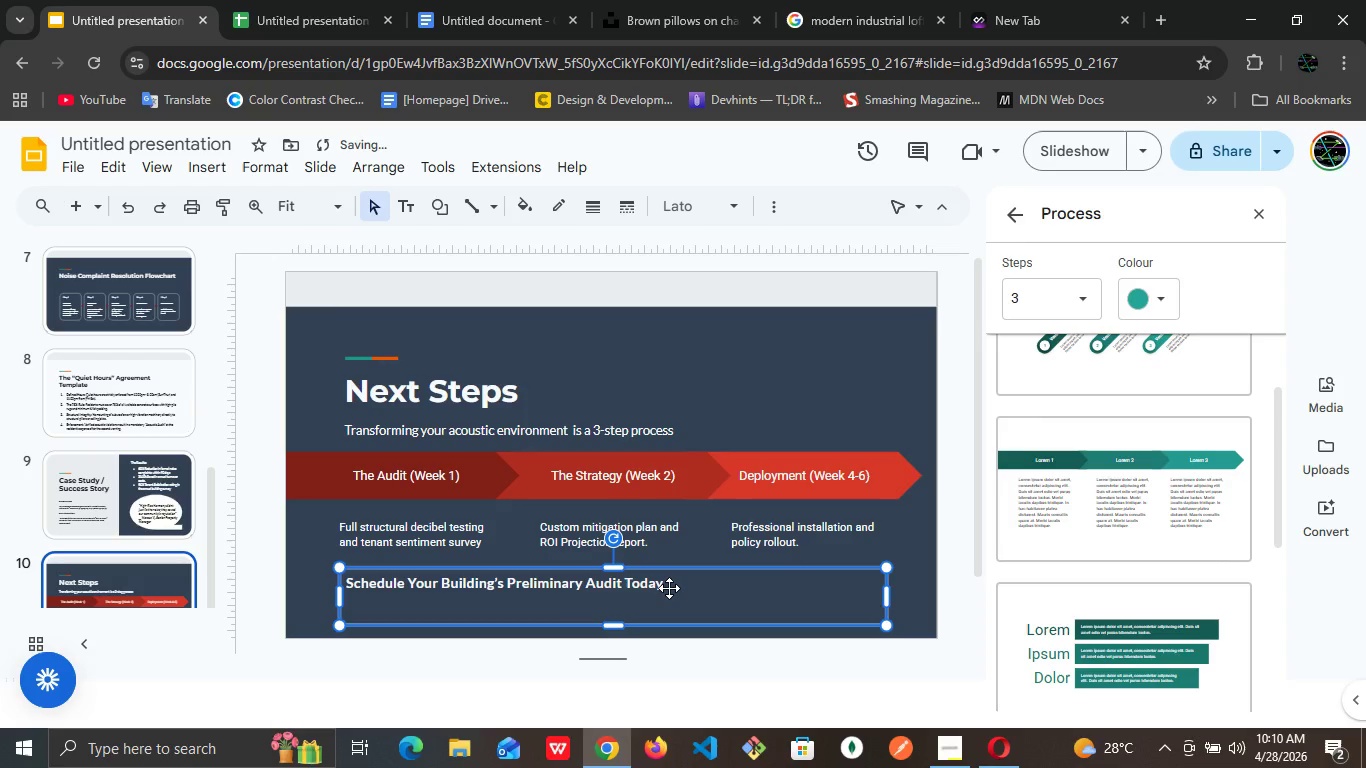 
left_click([670, 587])
 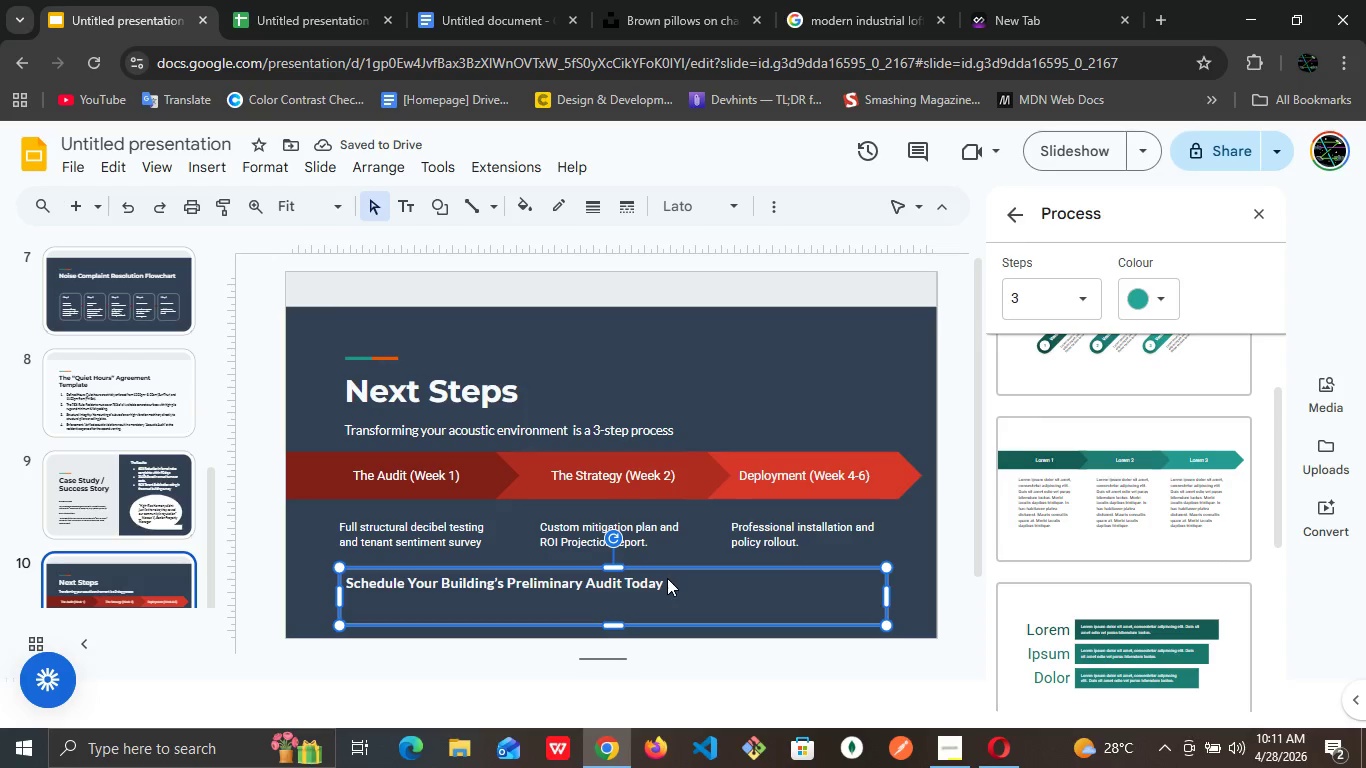 
left_click([667, 578])
 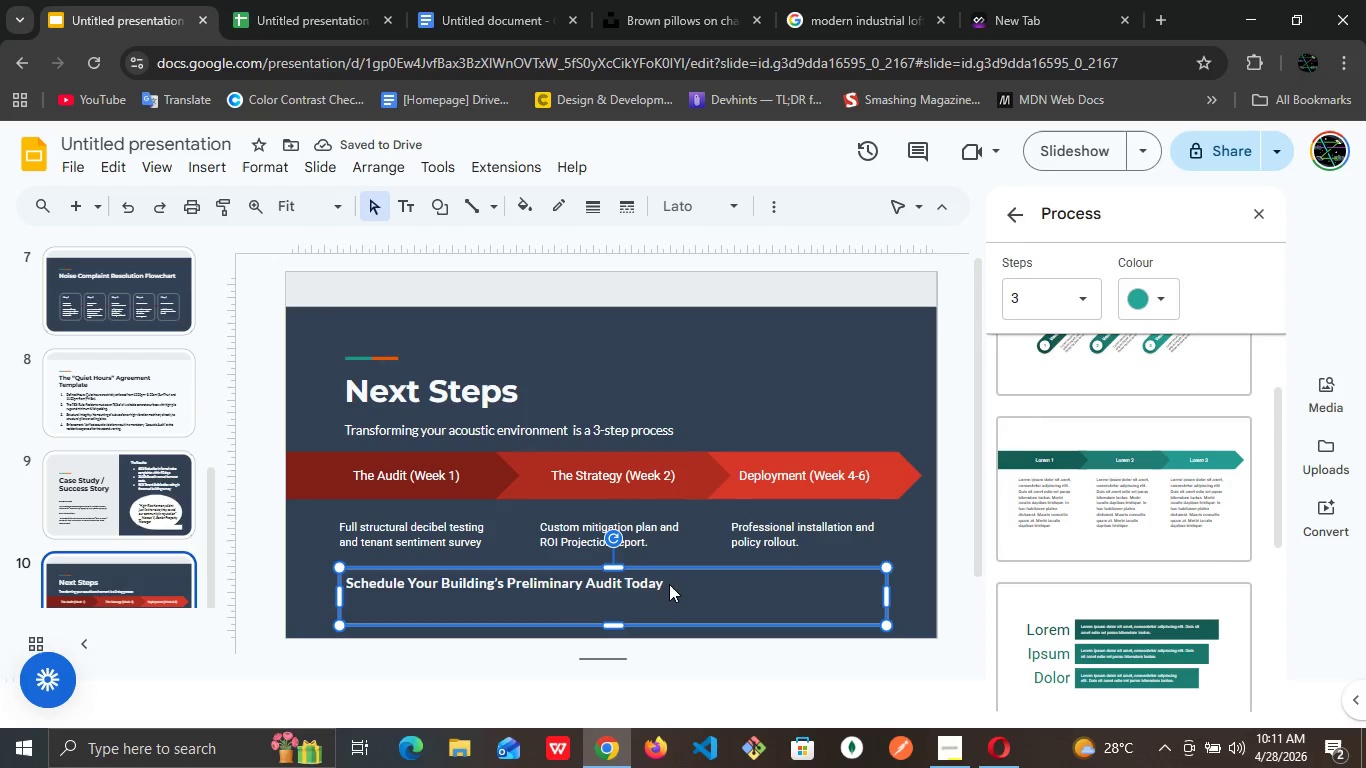 
left_click([669, 582])
 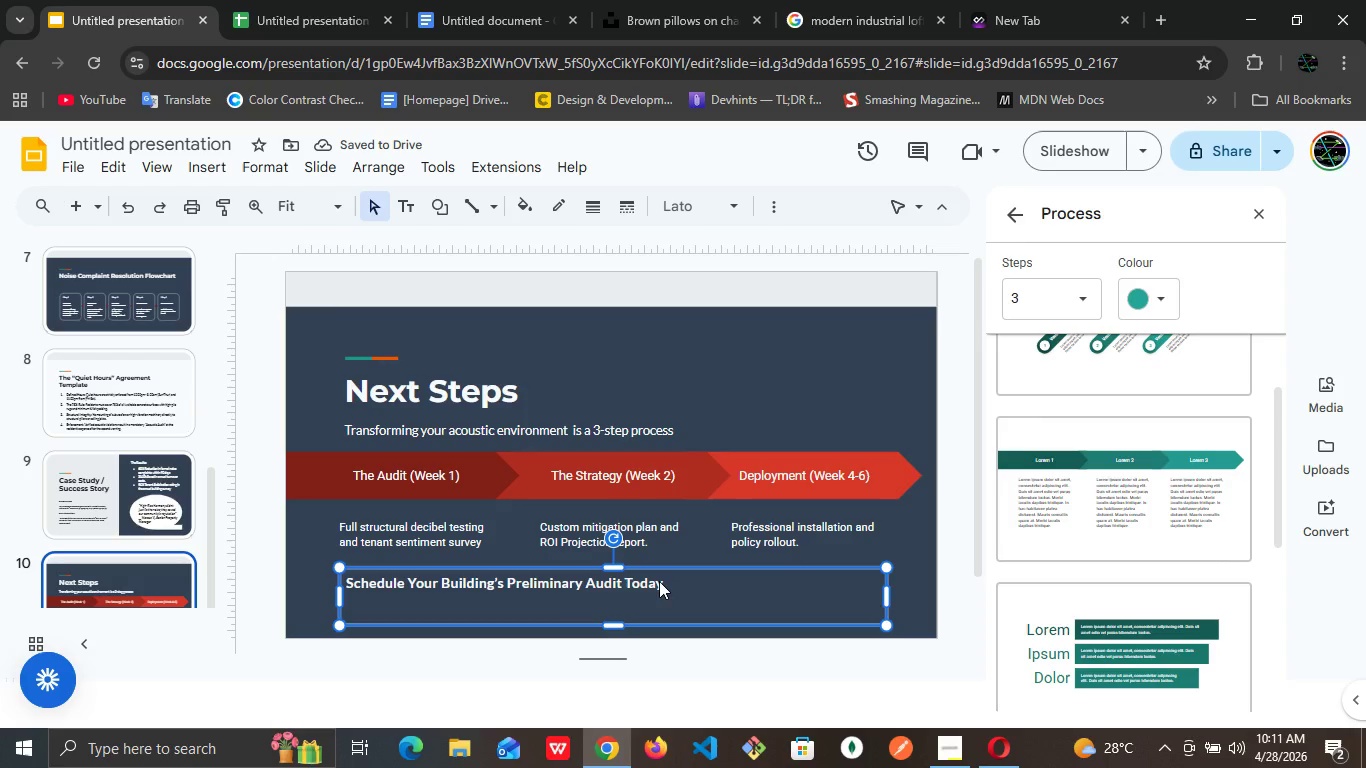 
left_click([658, 581])
 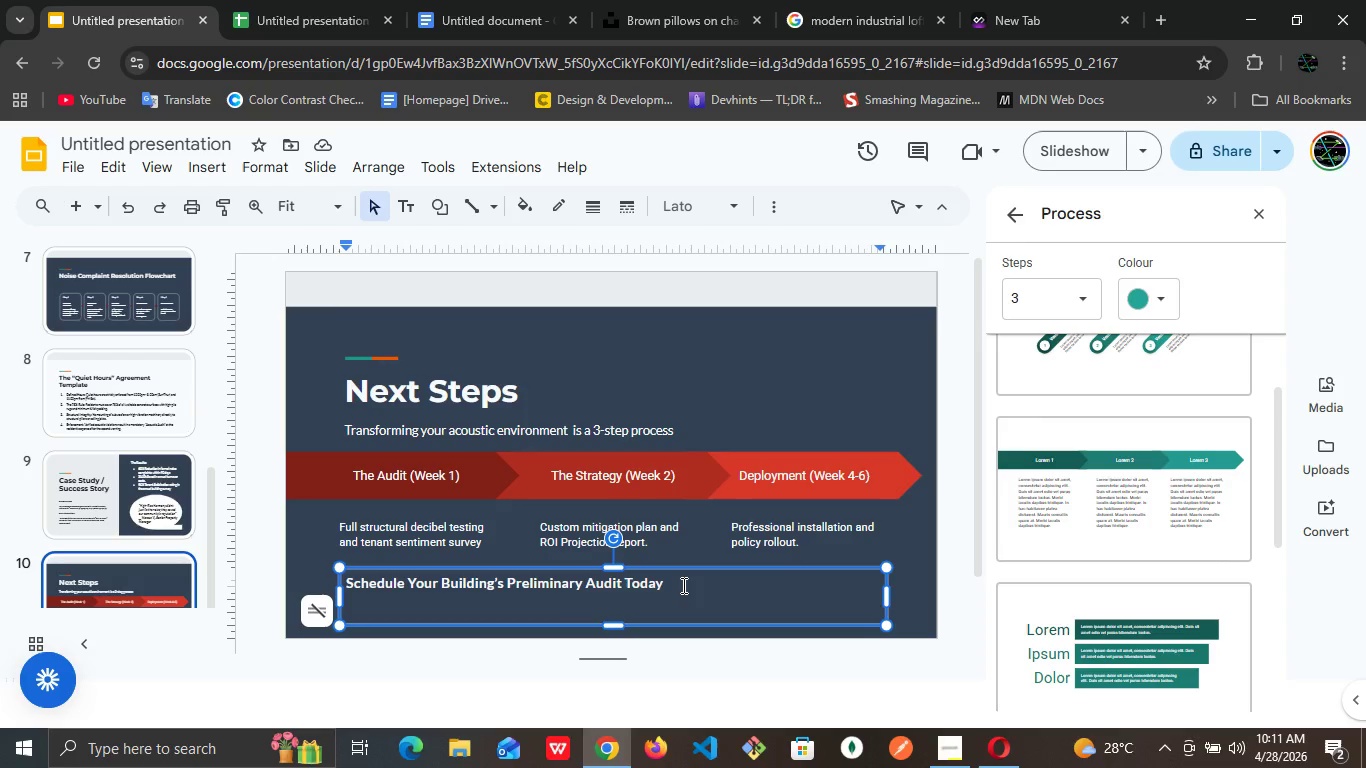 
left_click([682, 585])
 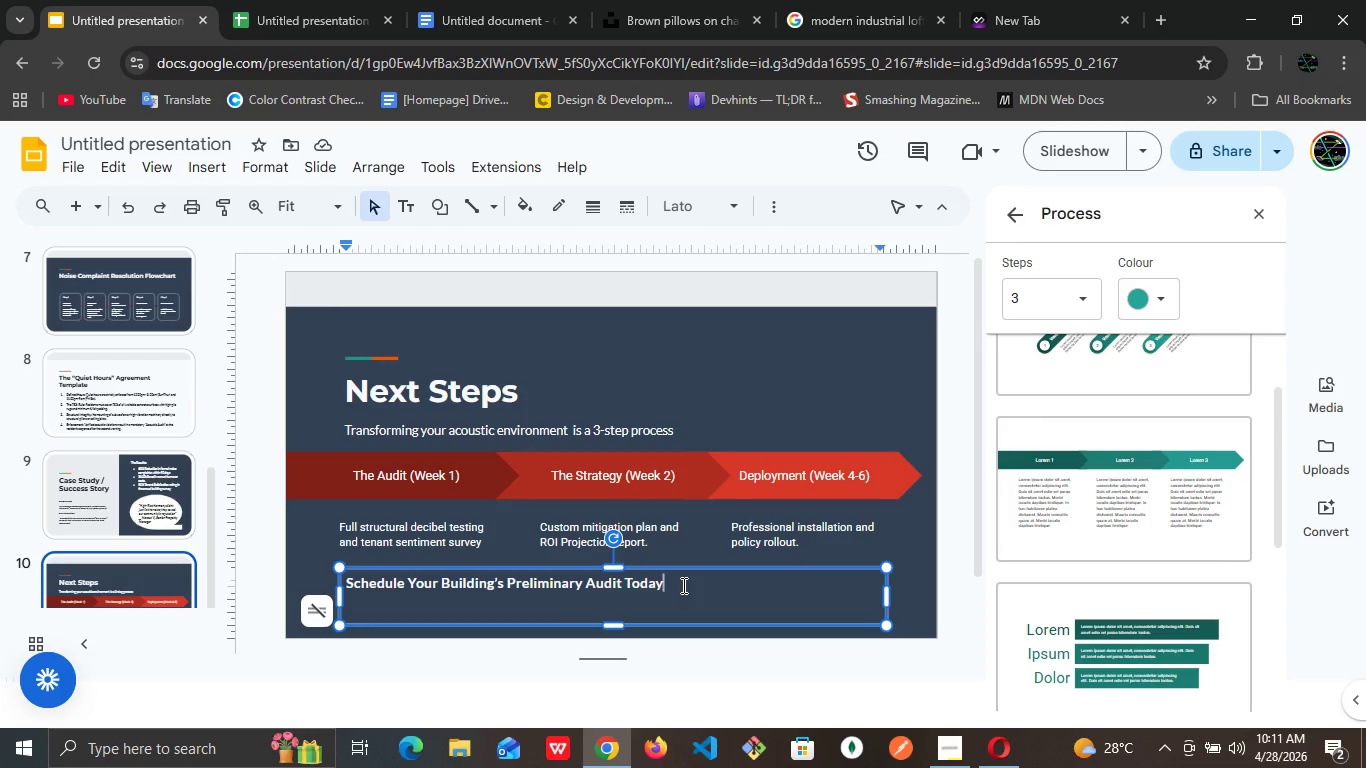 
key(Enter)
 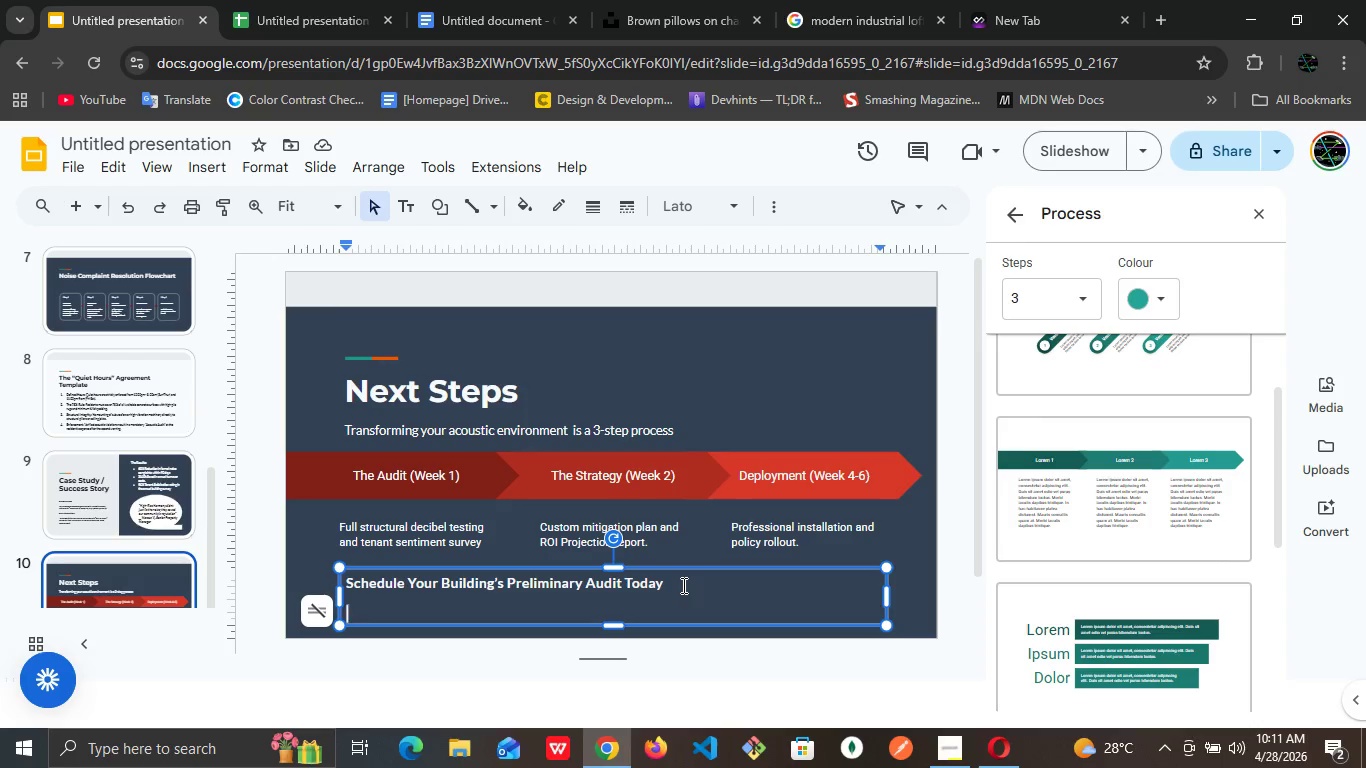 
wait(11.92)
 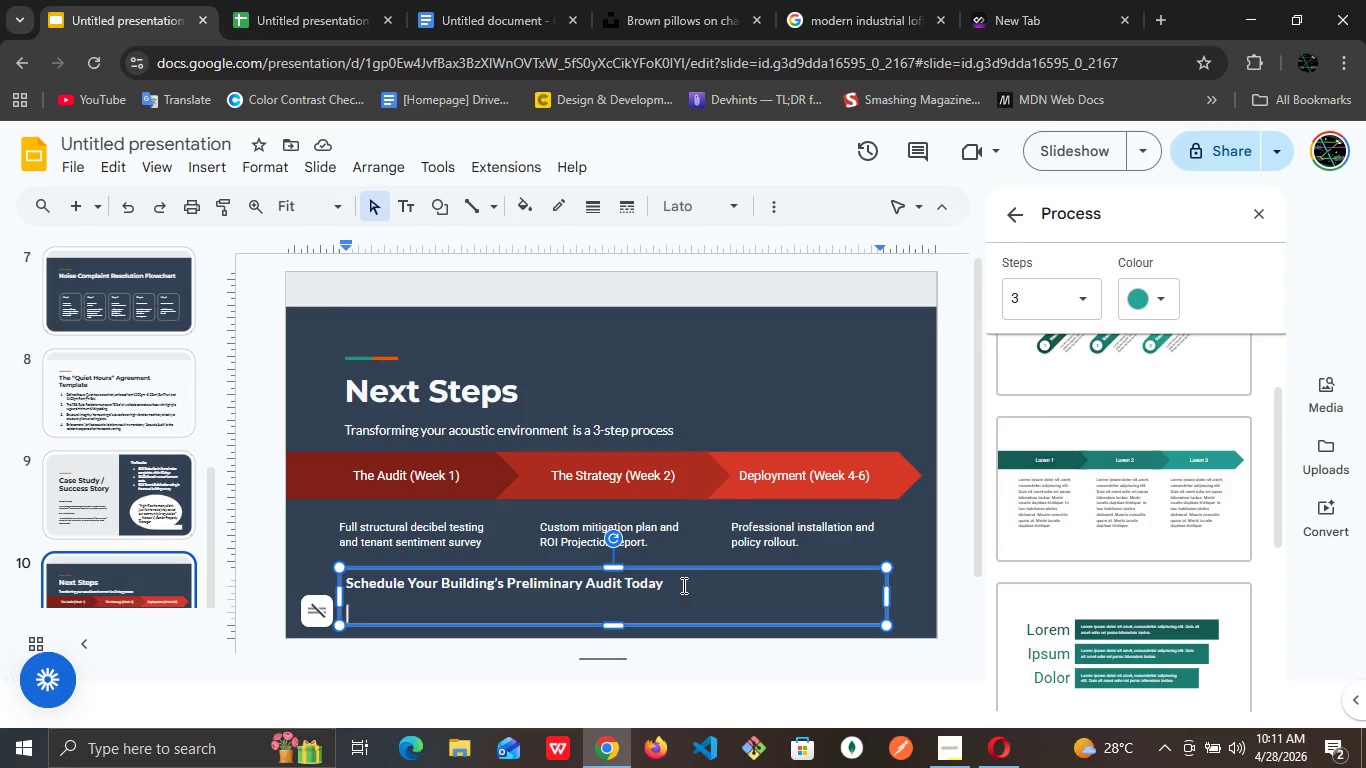 
type(Email: hello@highriseharmony )
key(Backspace)
 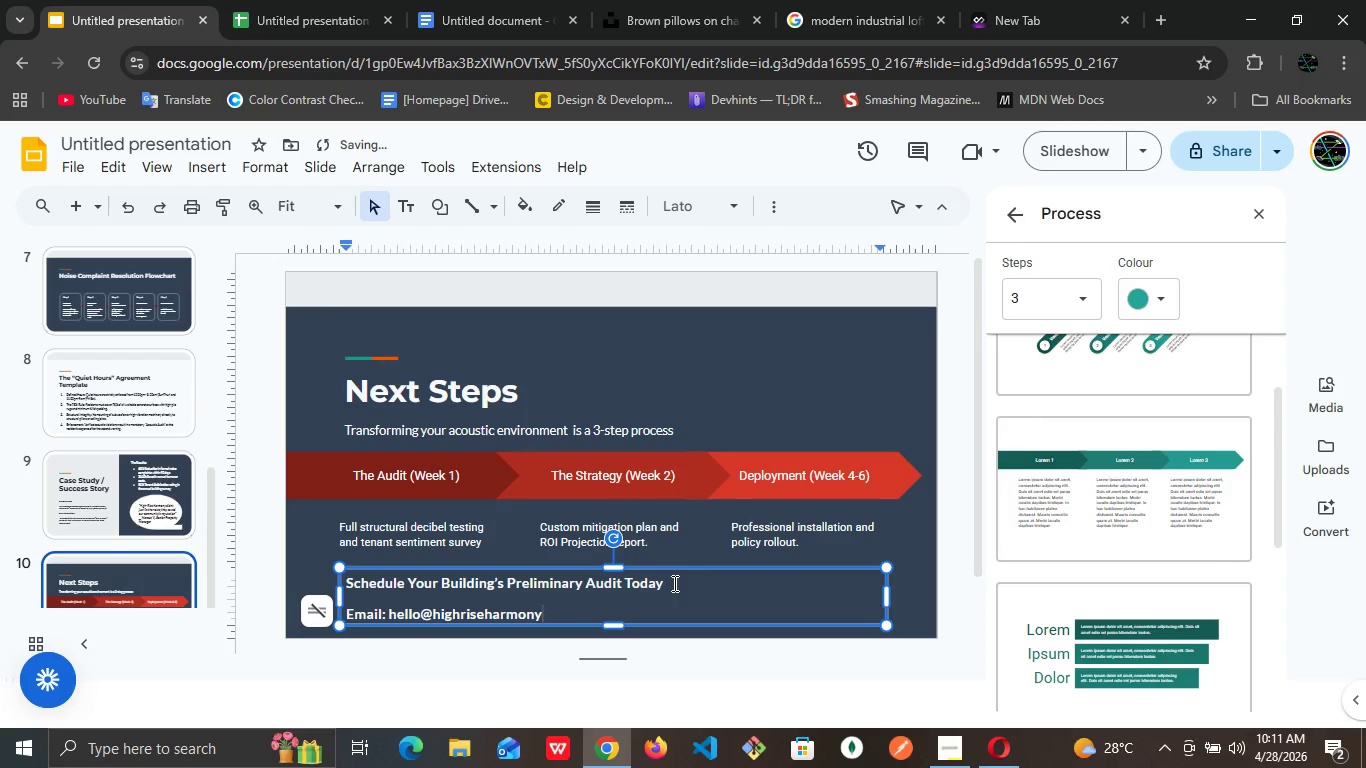 
type(.com)
 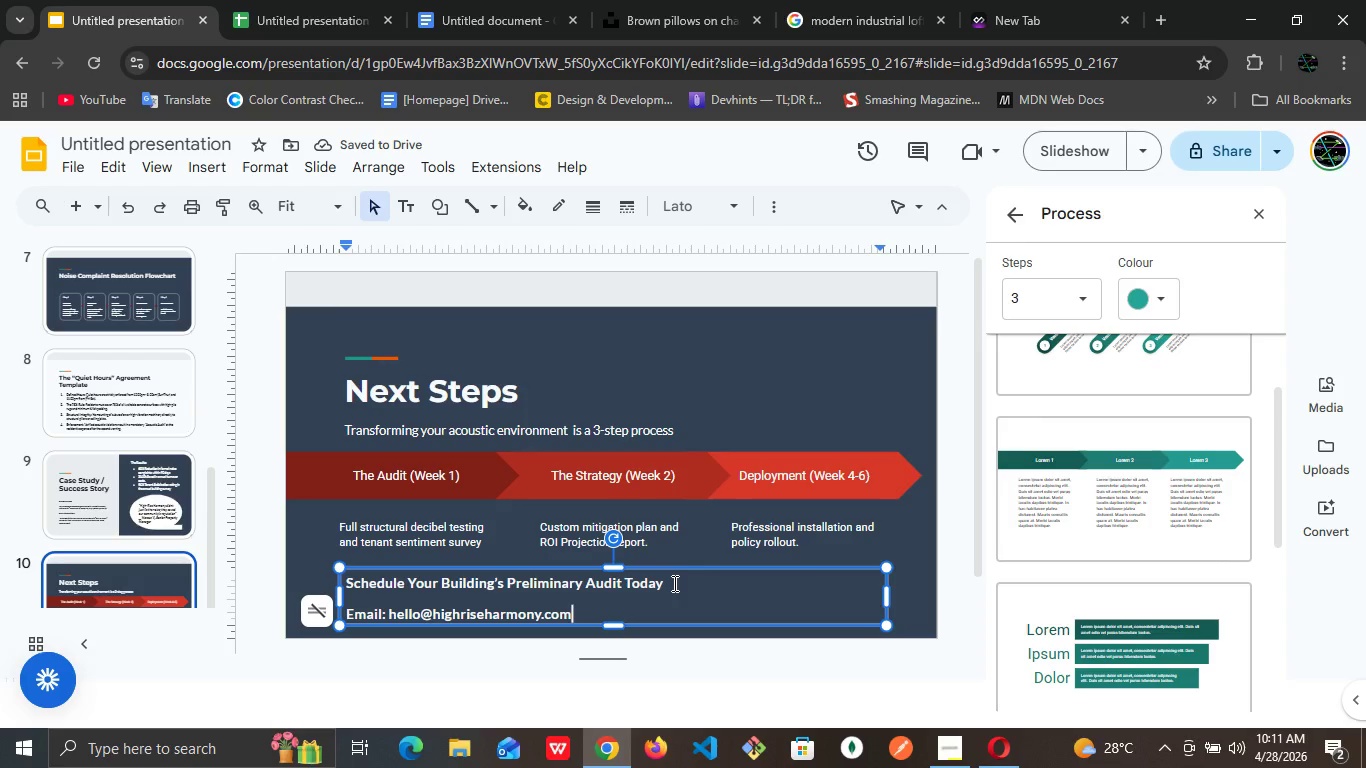 
wait(6.3)
 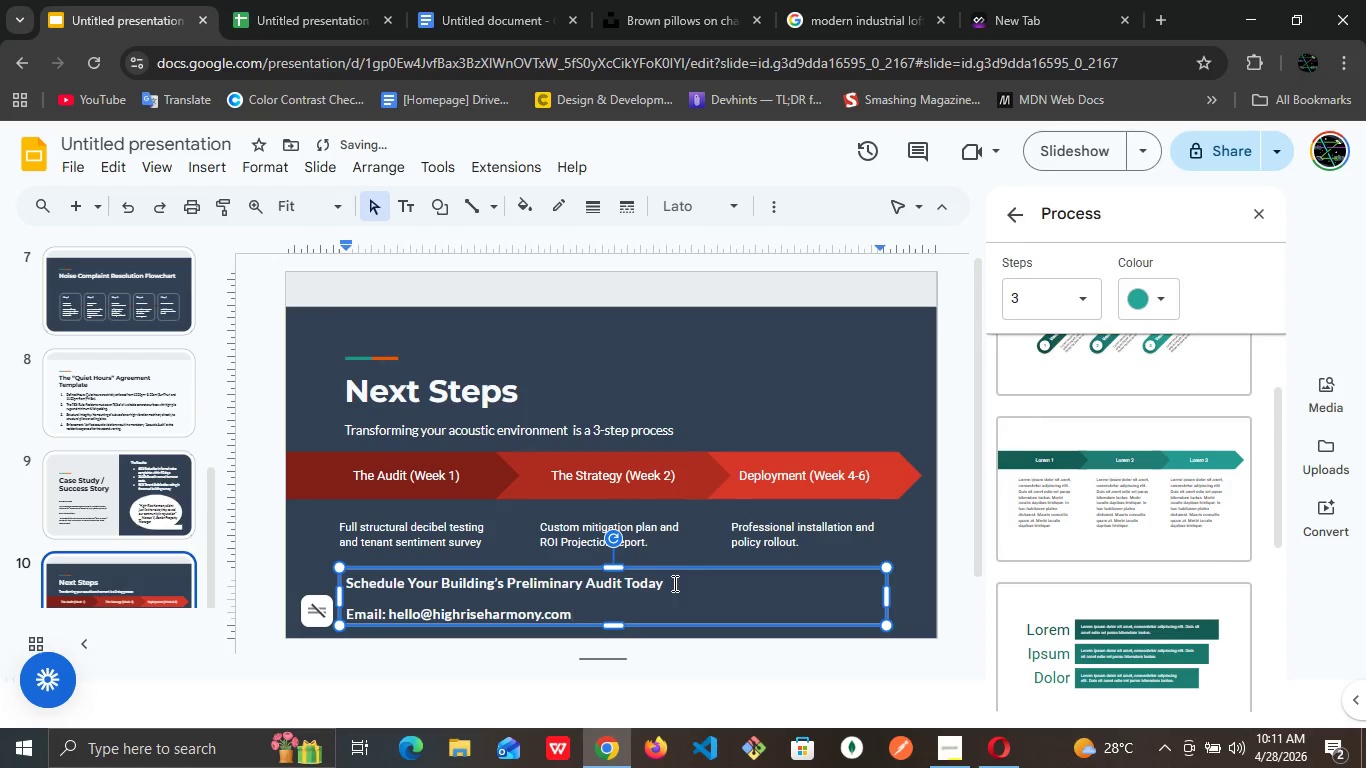 
key(Space)
 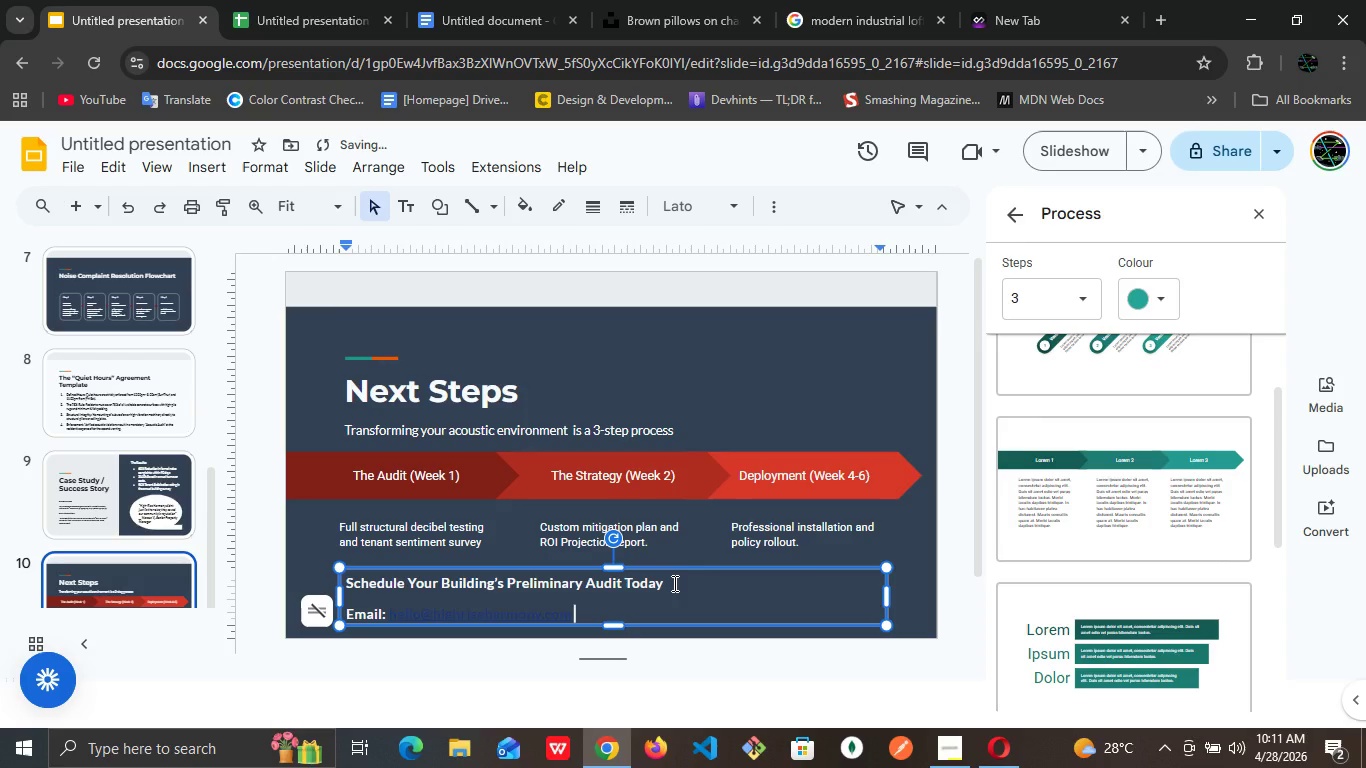 
key(Shift+Backslash)
 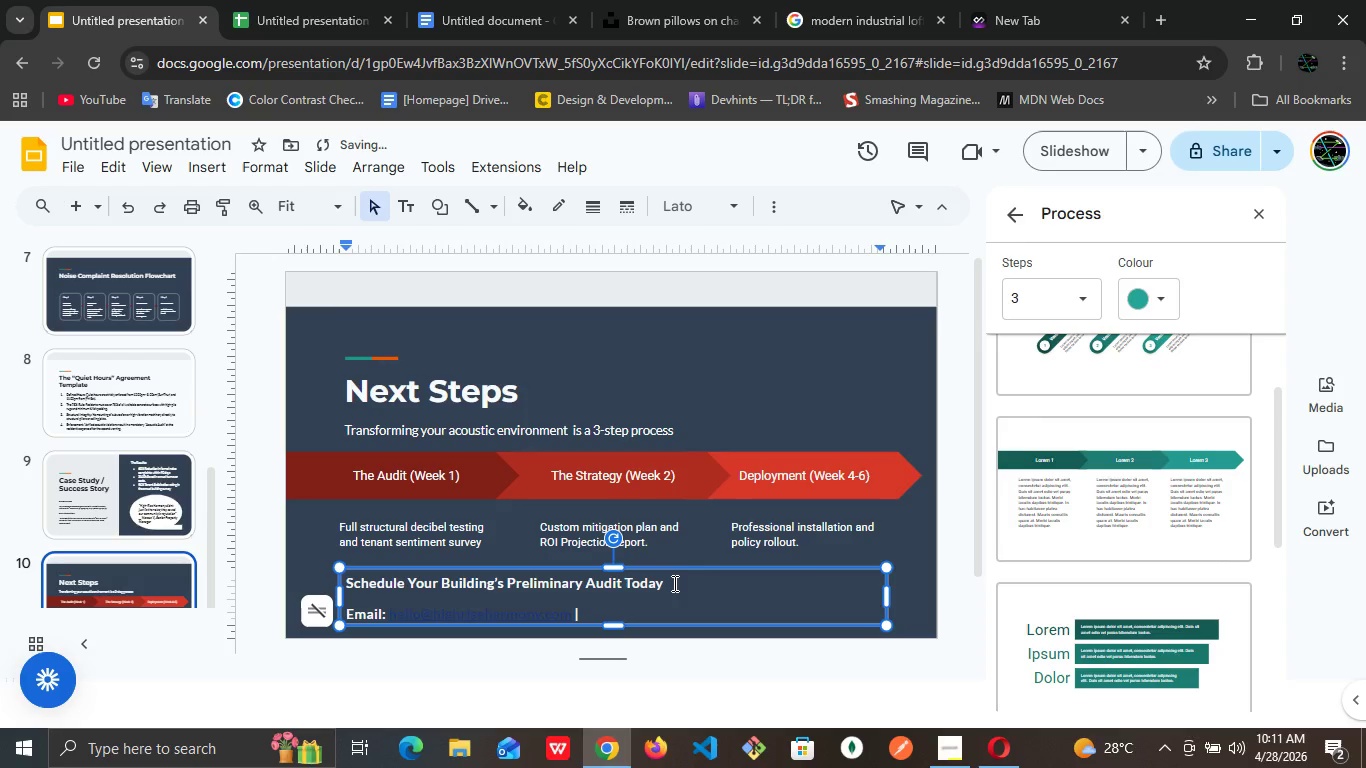 
key(Space)
 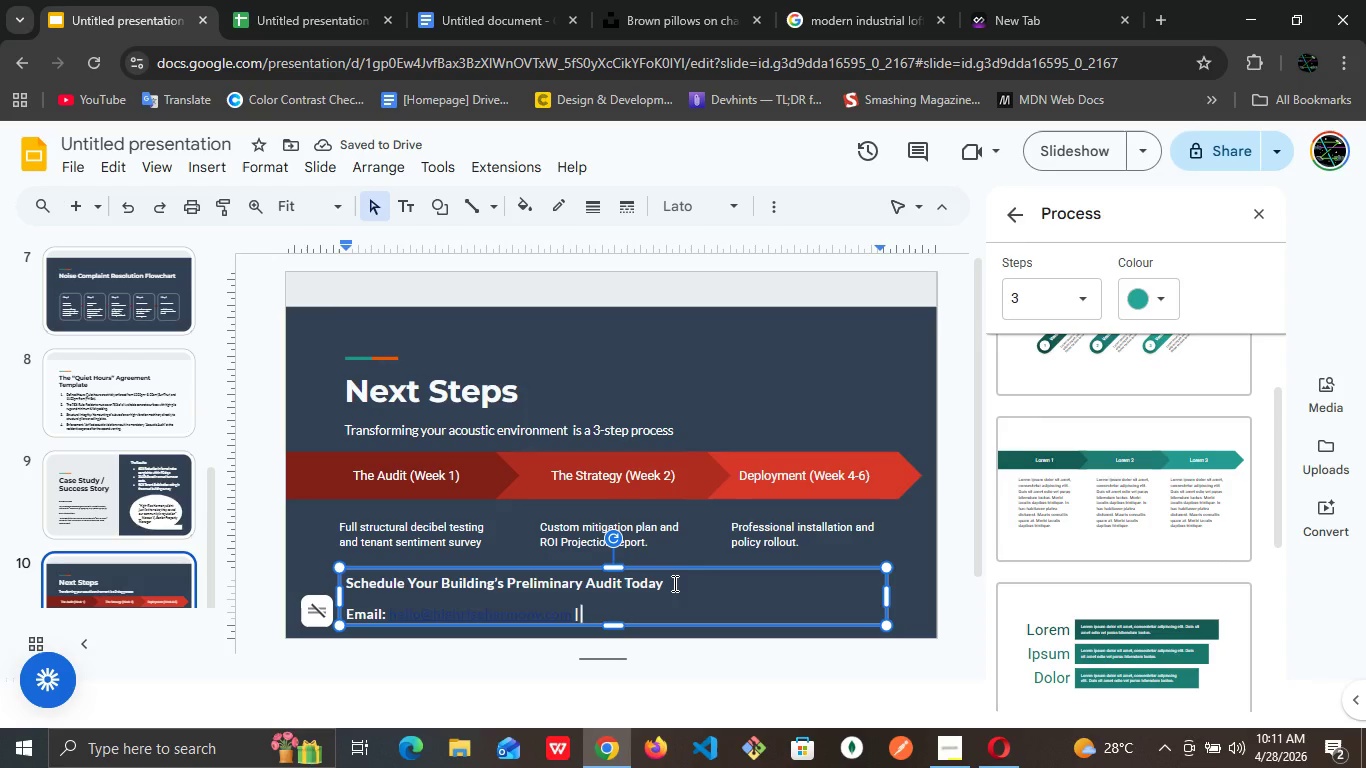 
type(Web)
 